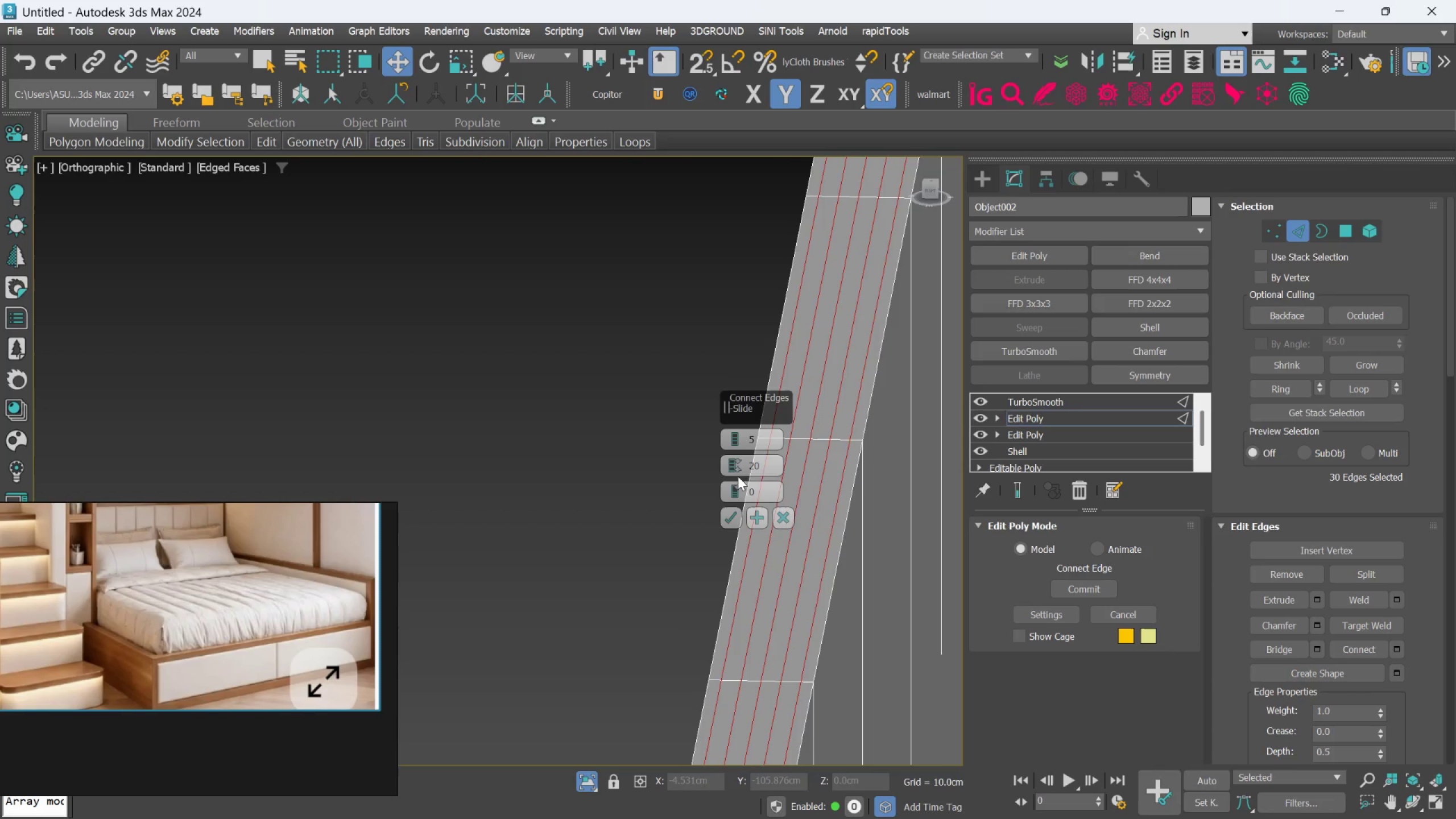 
right_click([733, 466])
 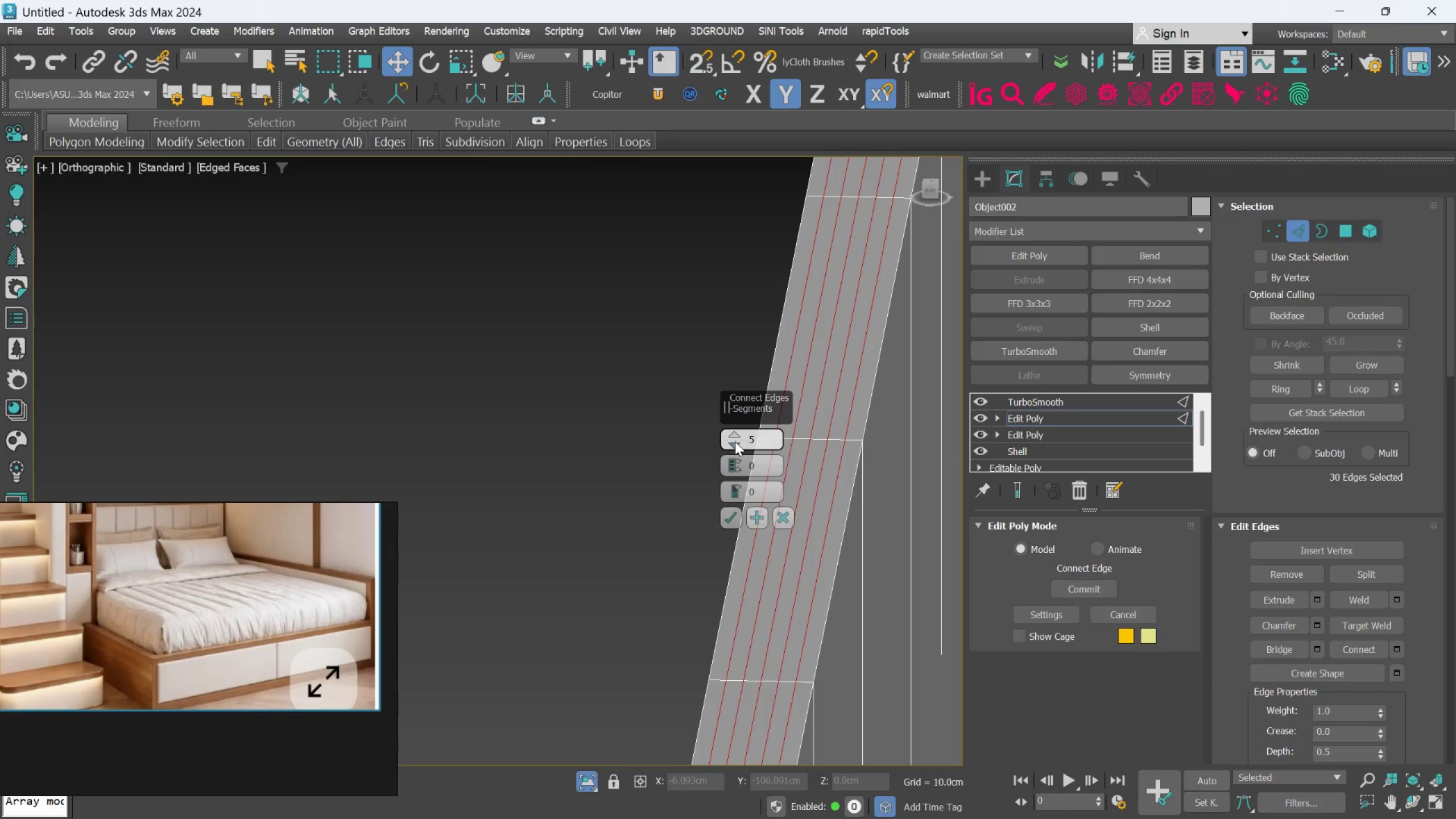 
double_click([735, 441])
 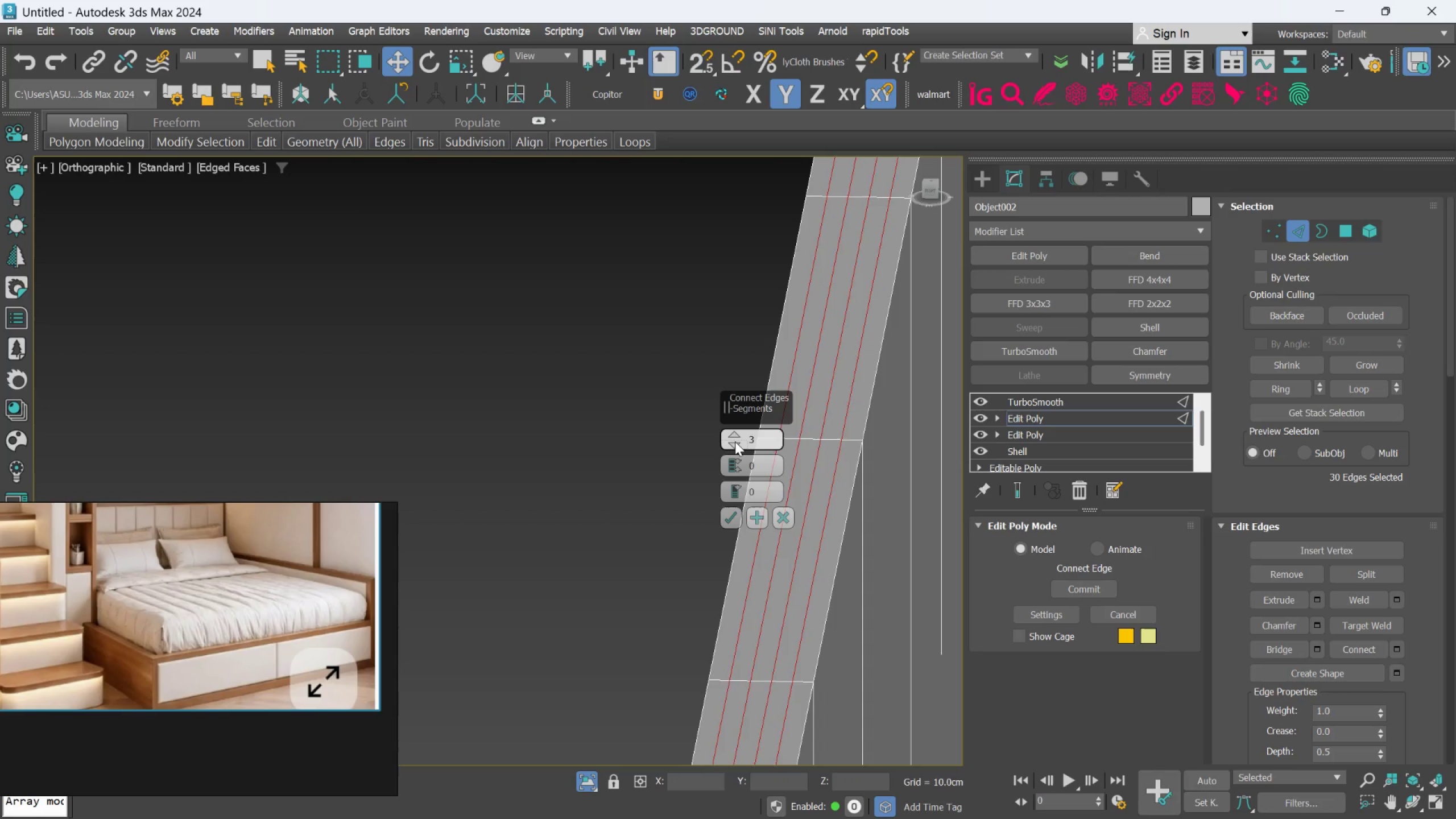 
triple_click([735, 441])
 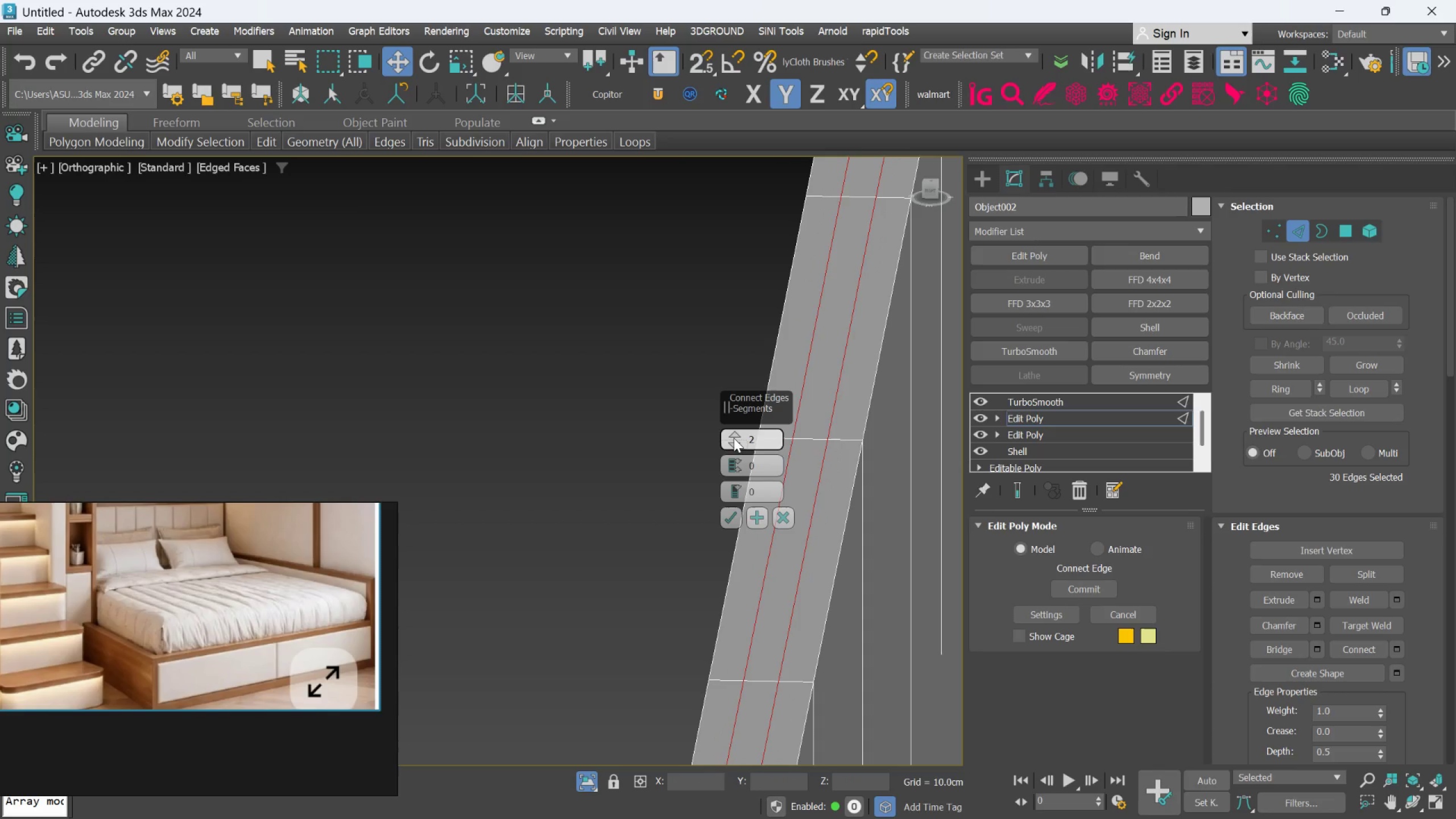 
left_click([733, 436])
 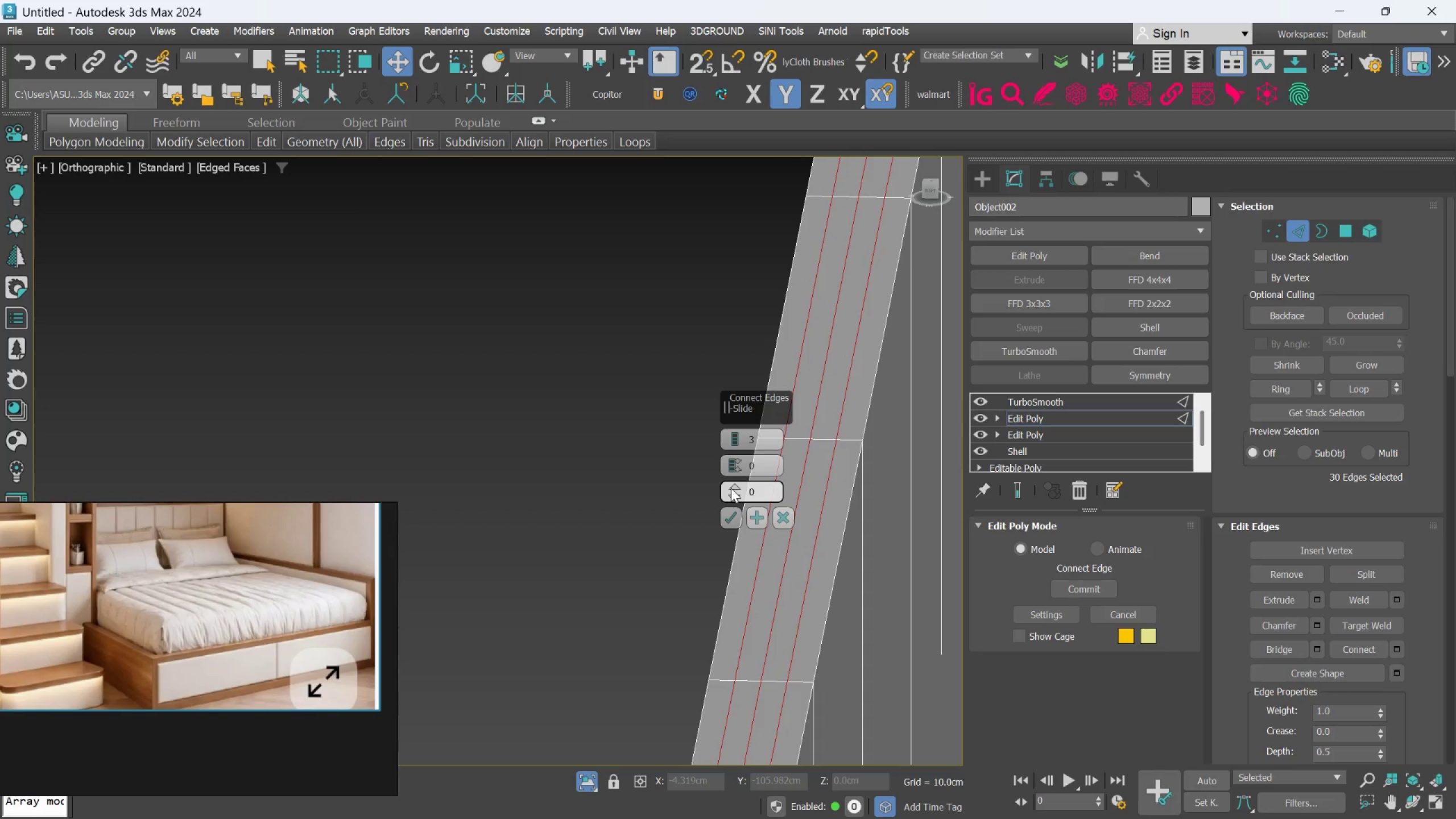 
left_click_drag(start_coordinate=[731, 488], to_coordinate=[741, 460])
 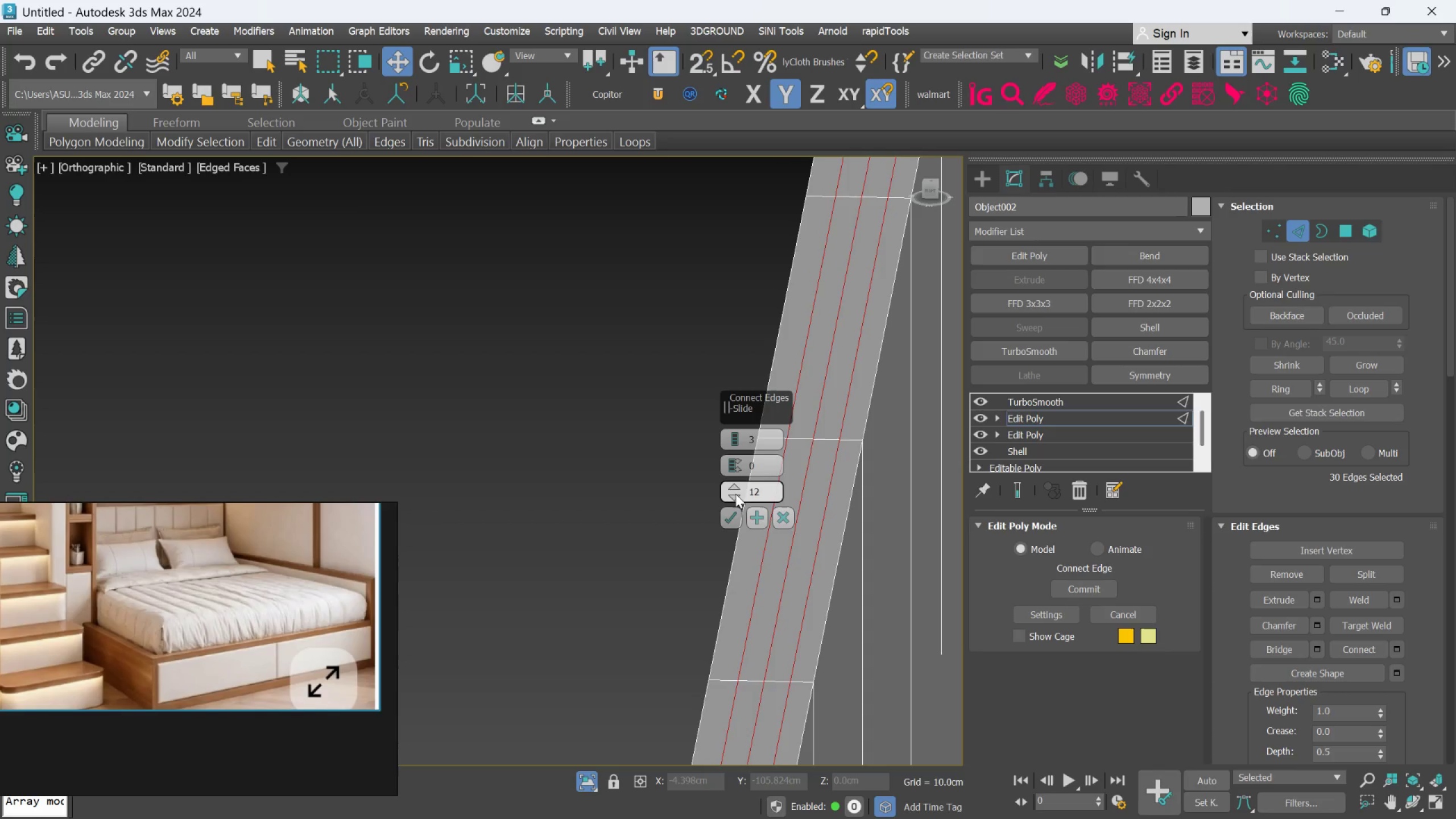 
right_click([735, 494])
 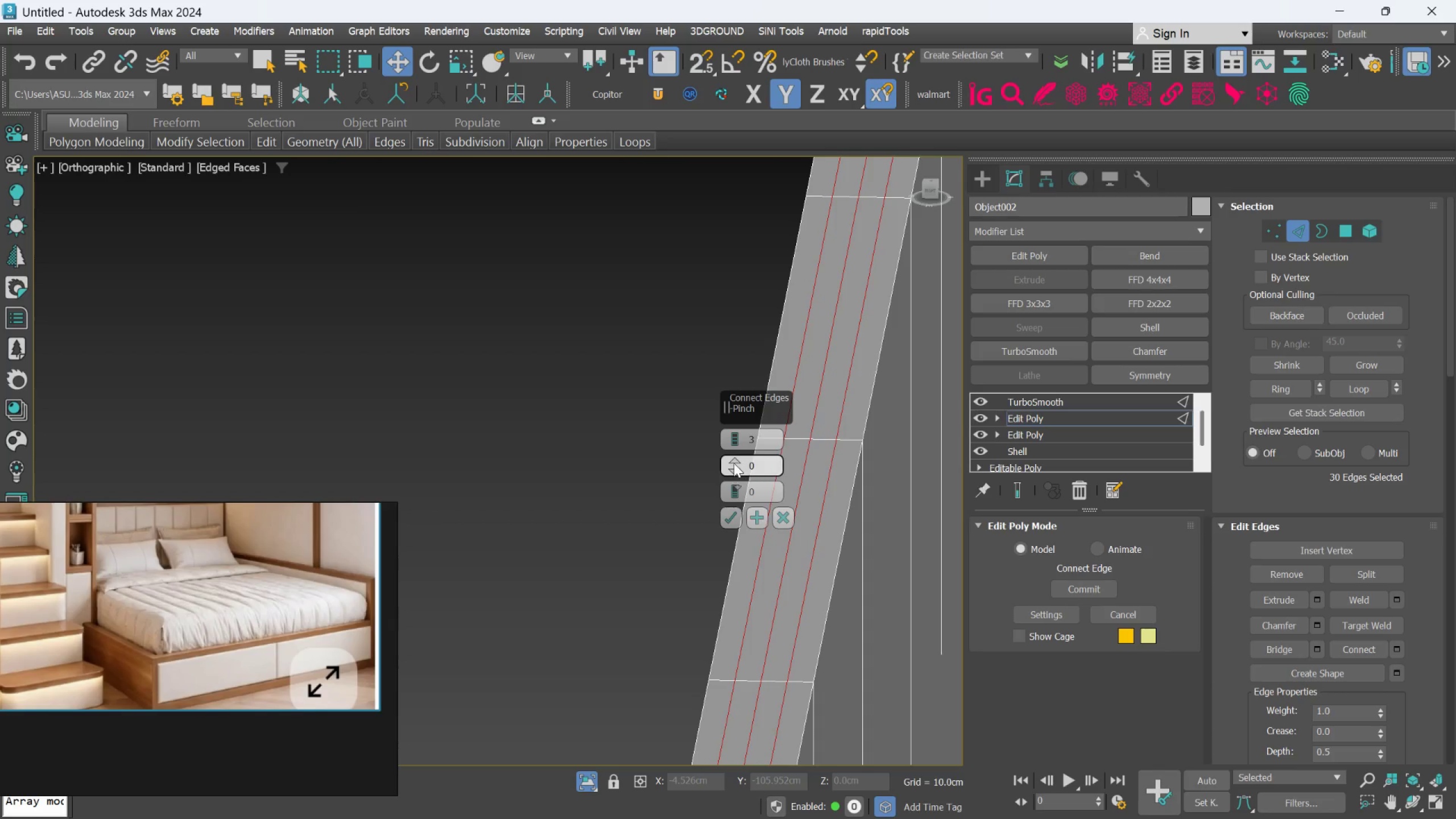 
left_click_drag(start_coordinate=[734, 463], to_coordinate=[768, 326])
 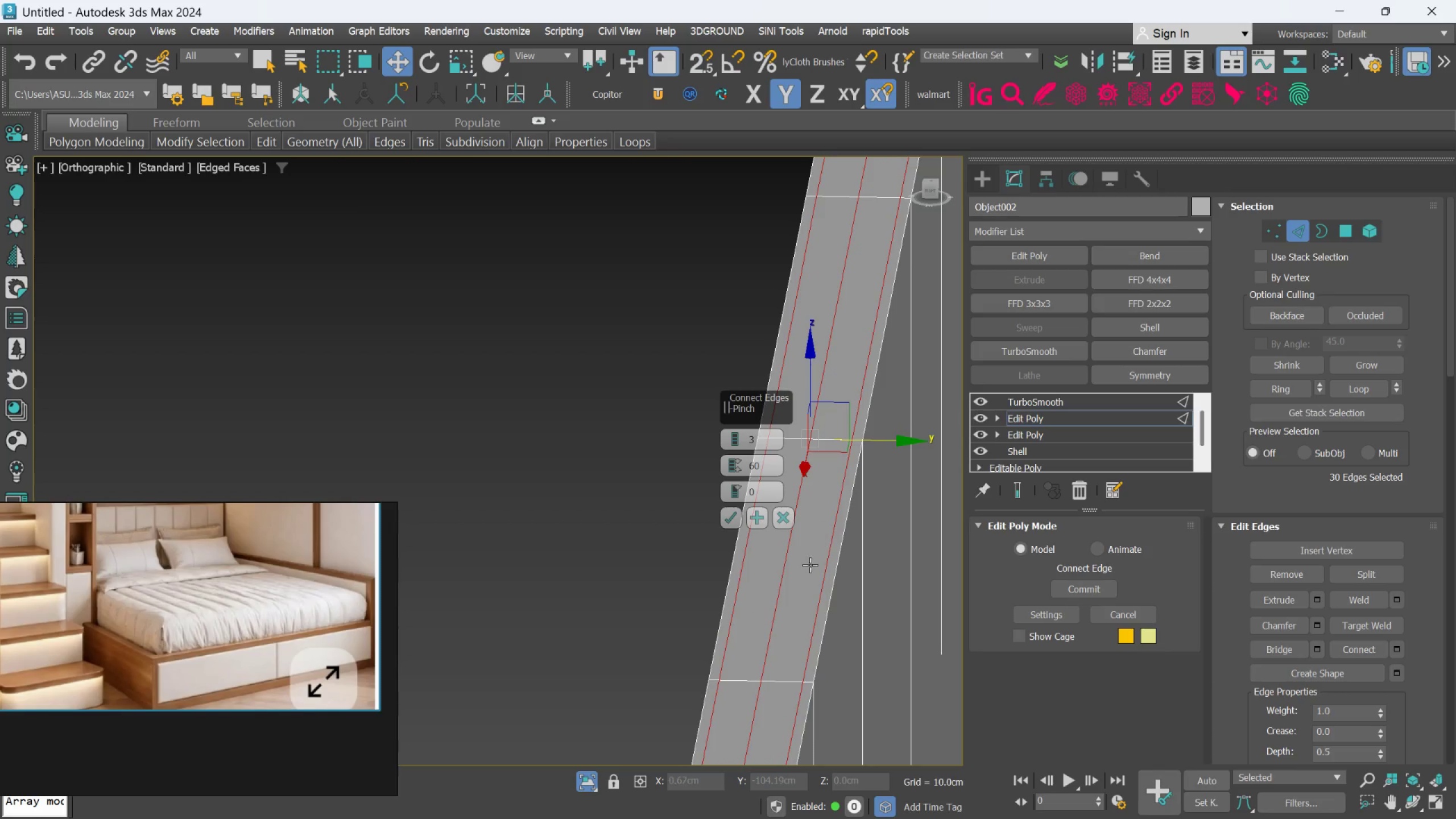 
scroll: coordinate [858, 621], scroll_direction: down, amount: 4.0
 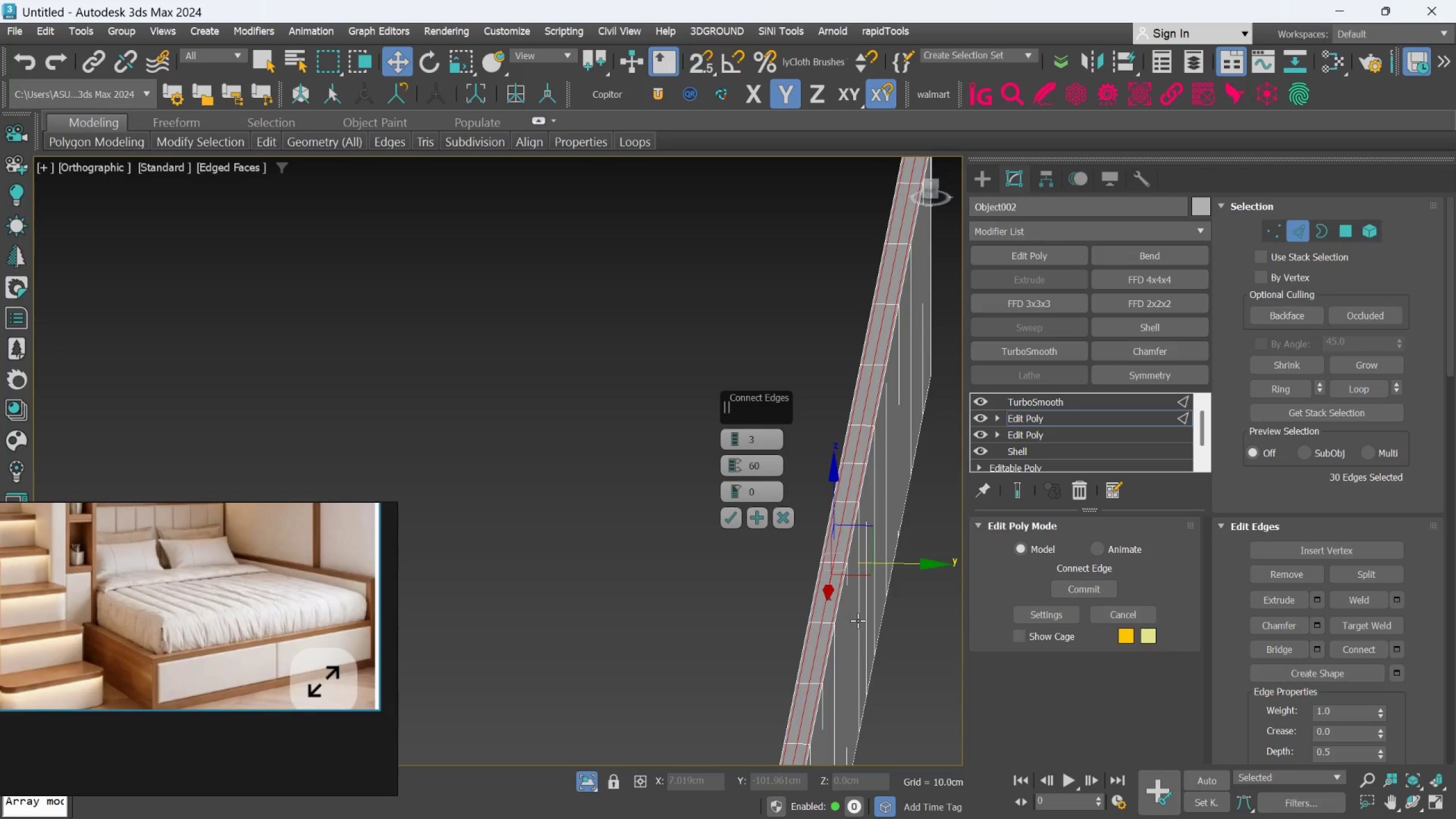 
hold_key(key=Space, duration=0.38)
 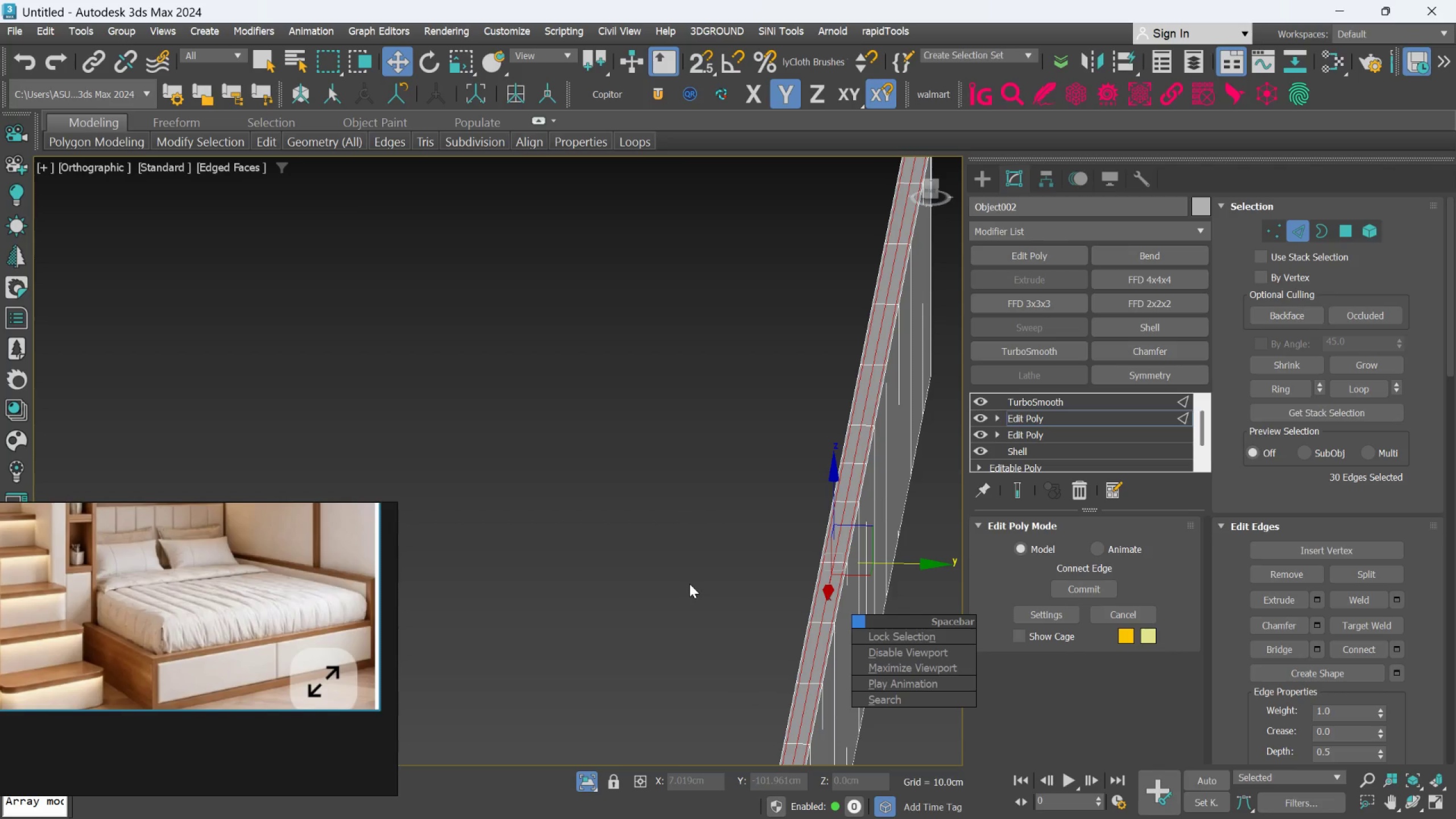 
left_click([688, 578])
 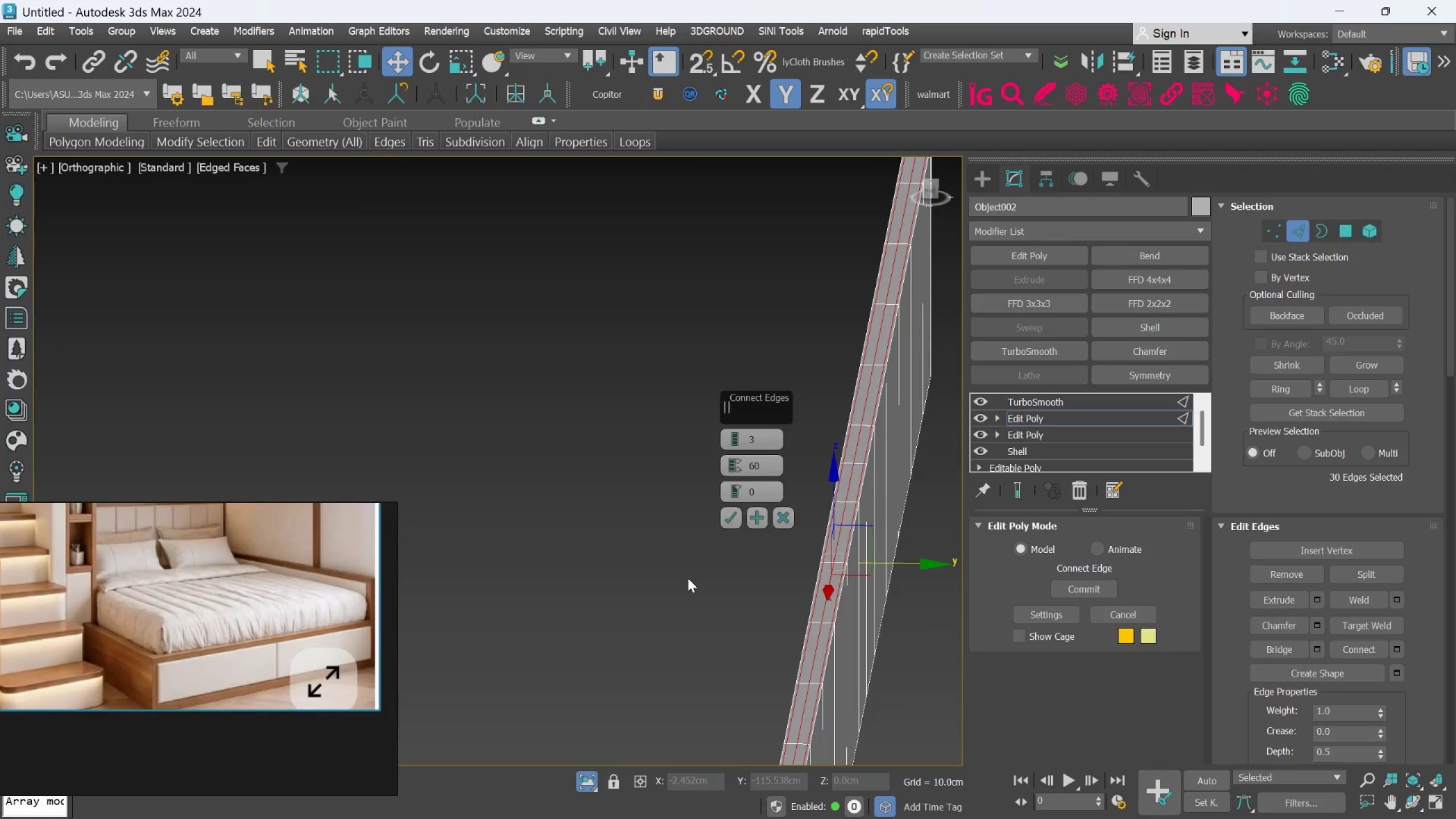 
hold_key(key=AltLeft, duration=0.66)
 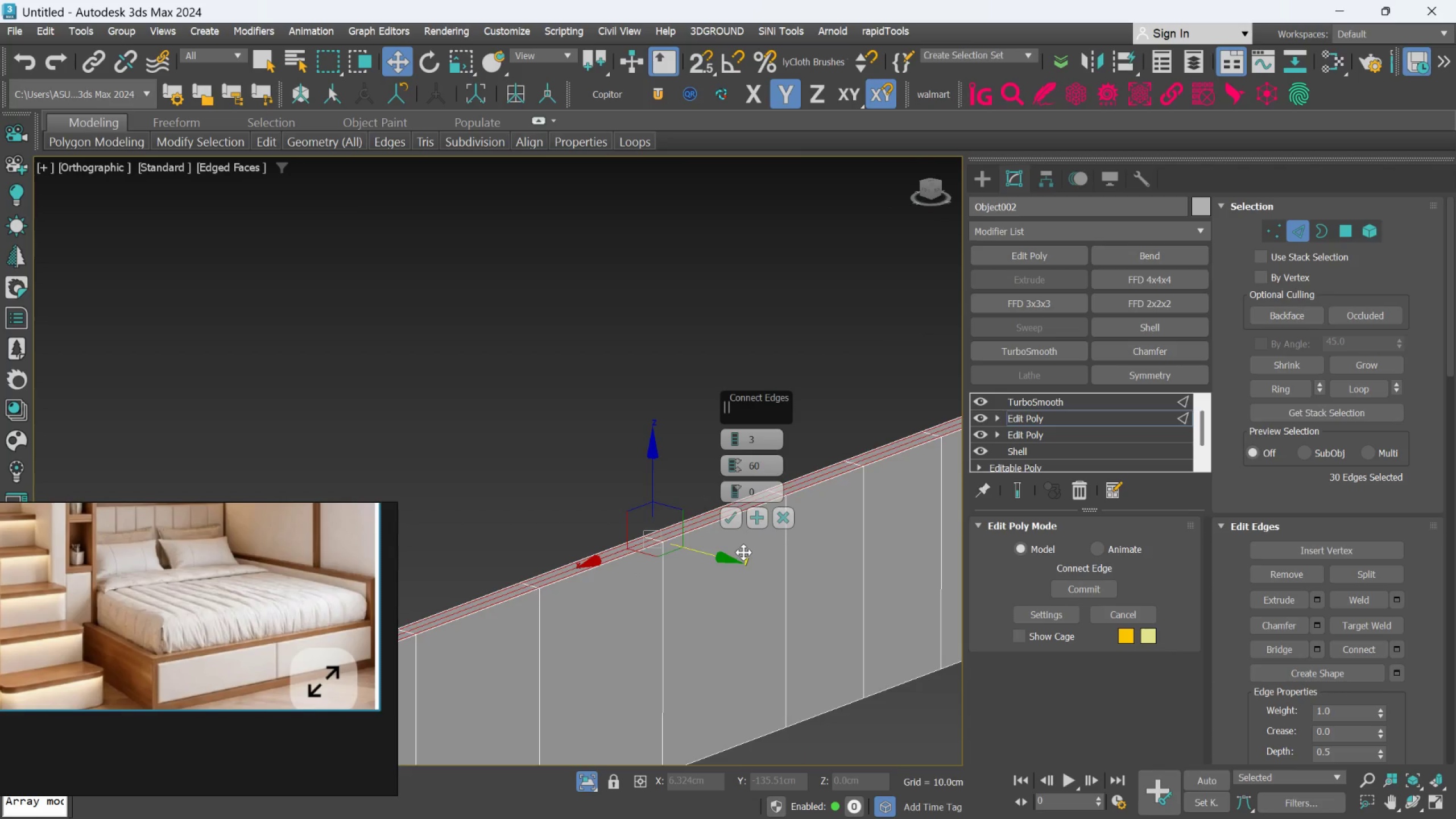 
hold_key(key=AltLeft, duration=0.88)
 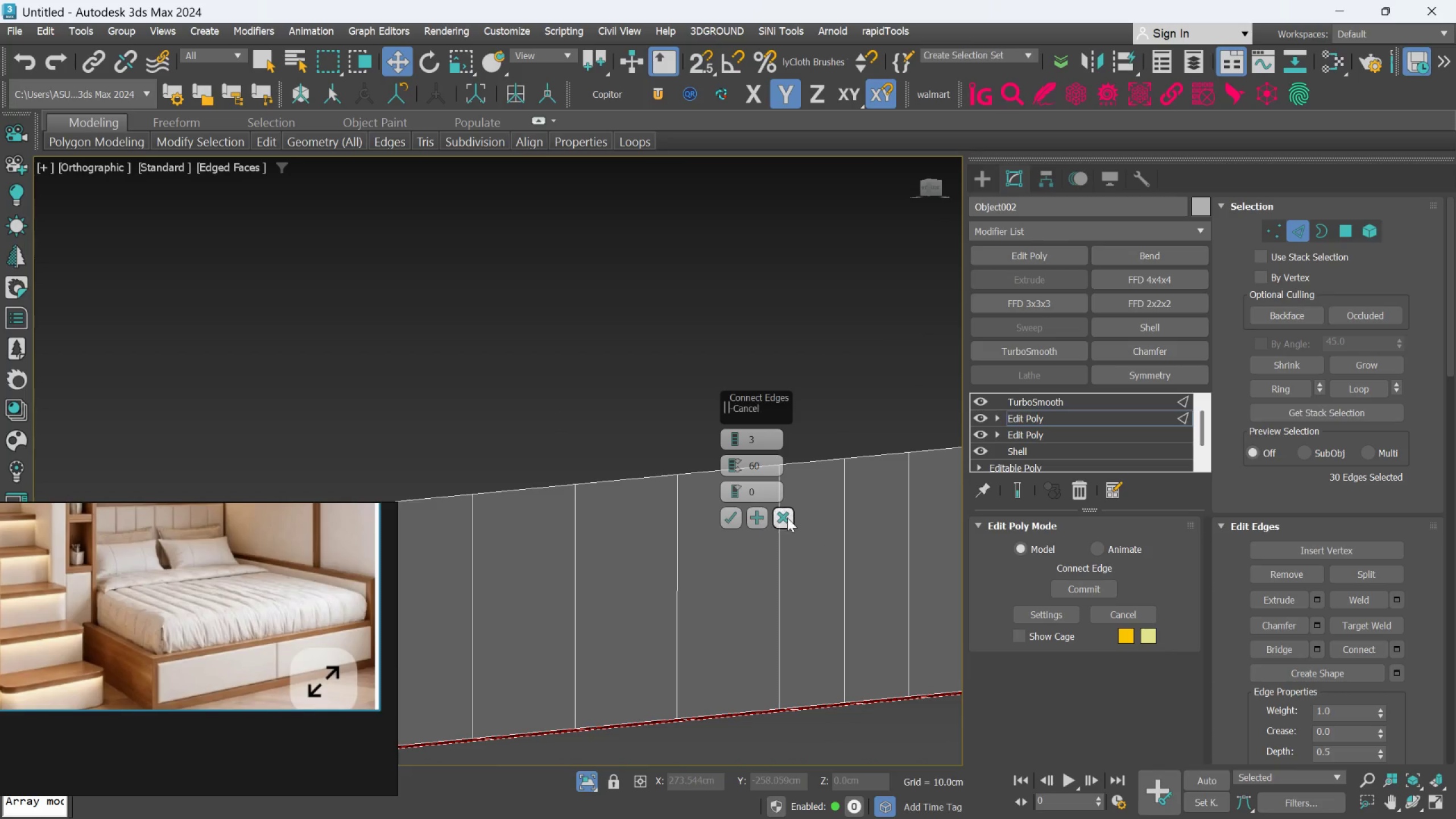 
scroll: coordinate [748, 557], scroll_direction: none, amount: 0.0
 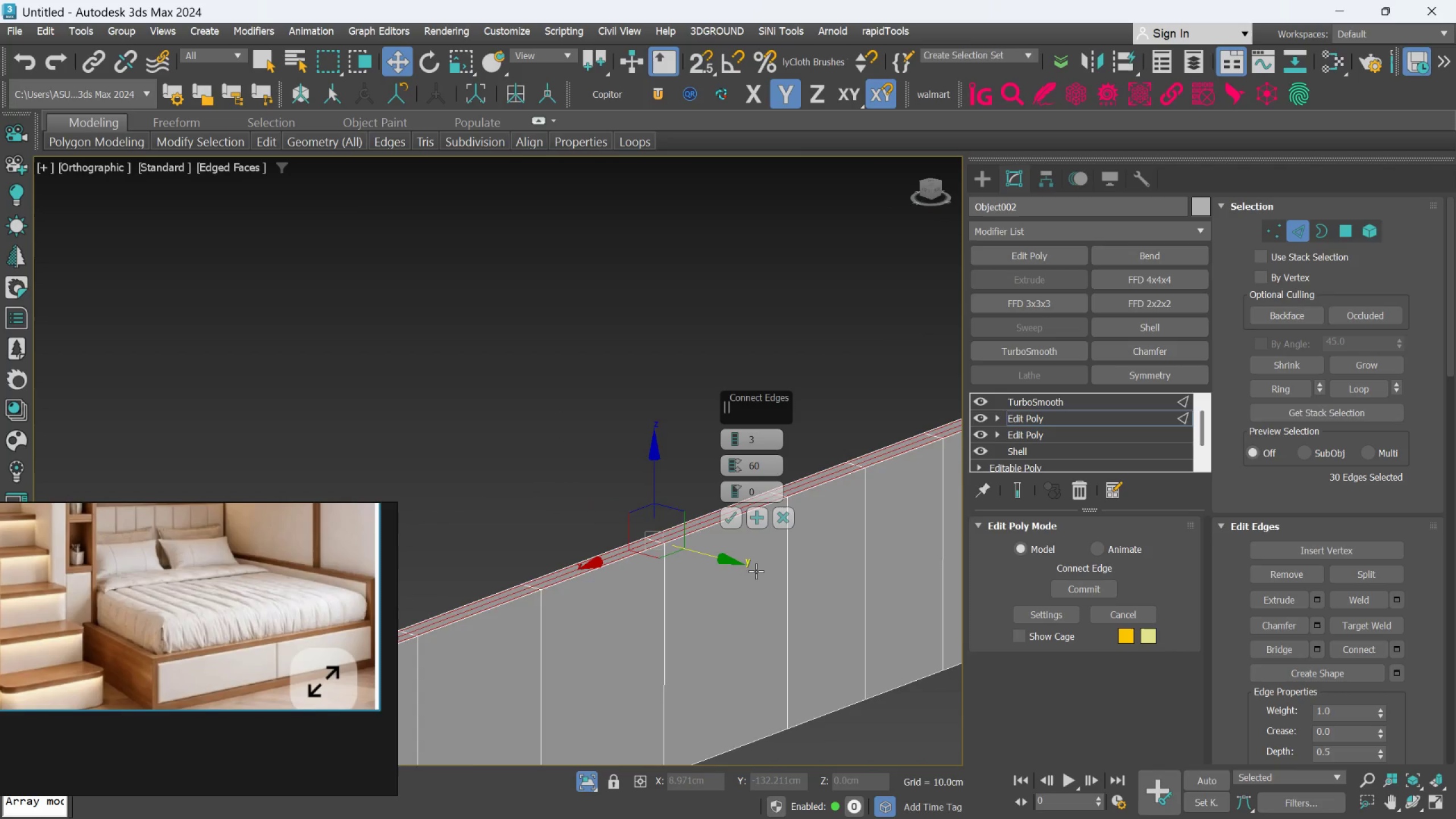 
left_click([785, 518])
 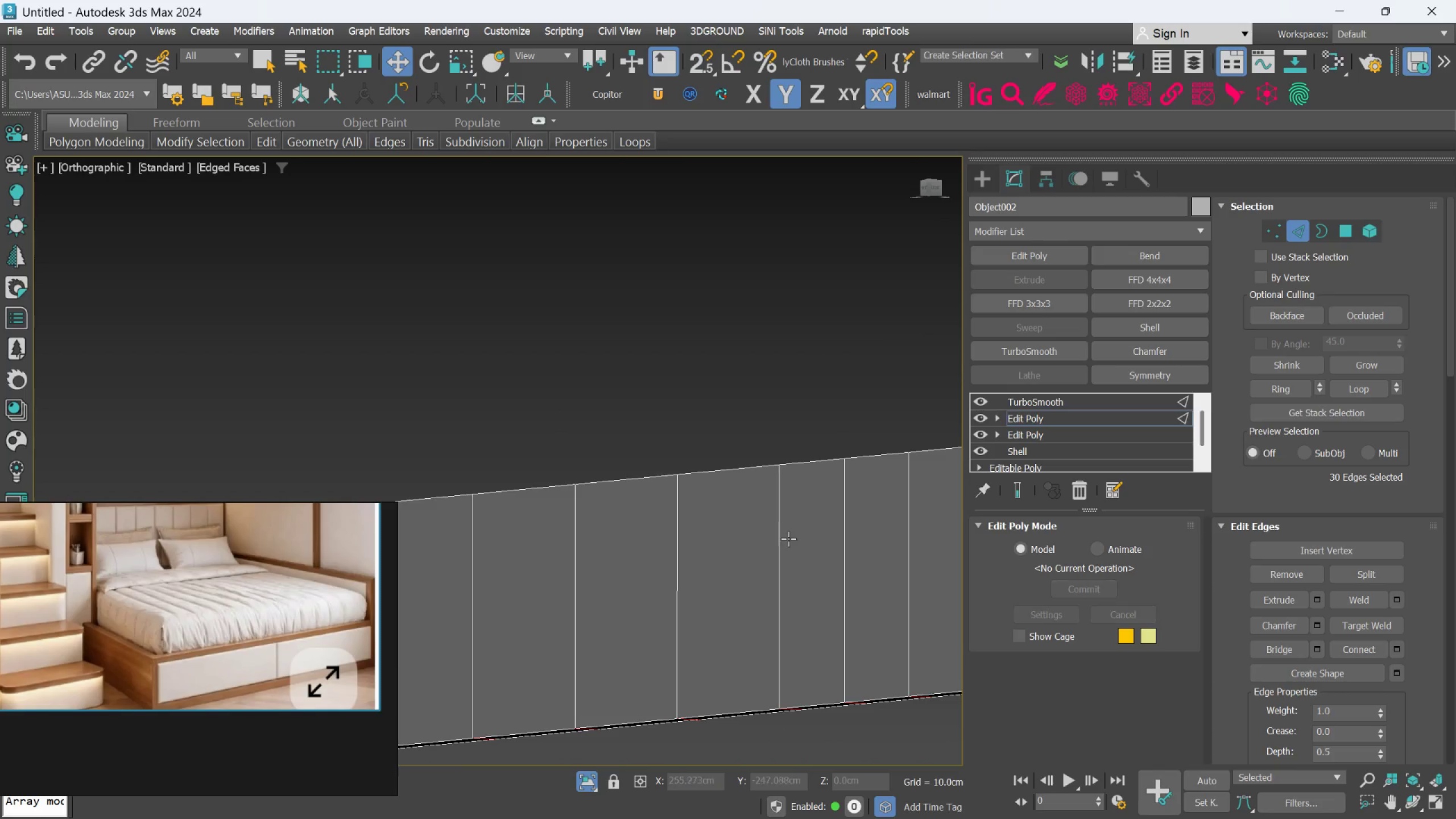 
hold_key(key=AltLeft, duration=0.5)
 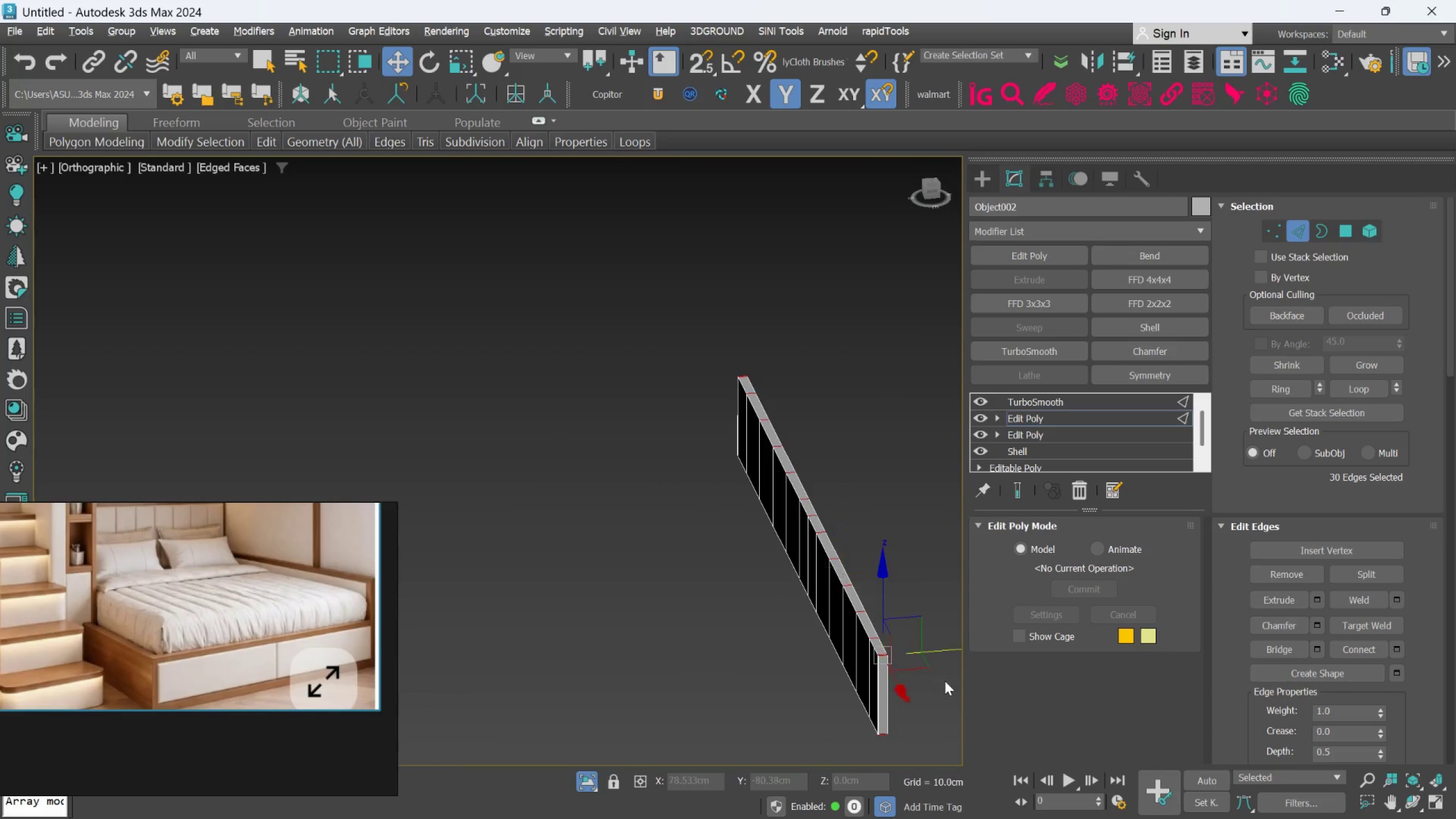 
scroll: coordinate [789, 541], scroll_direction: down, amount: 3.0
 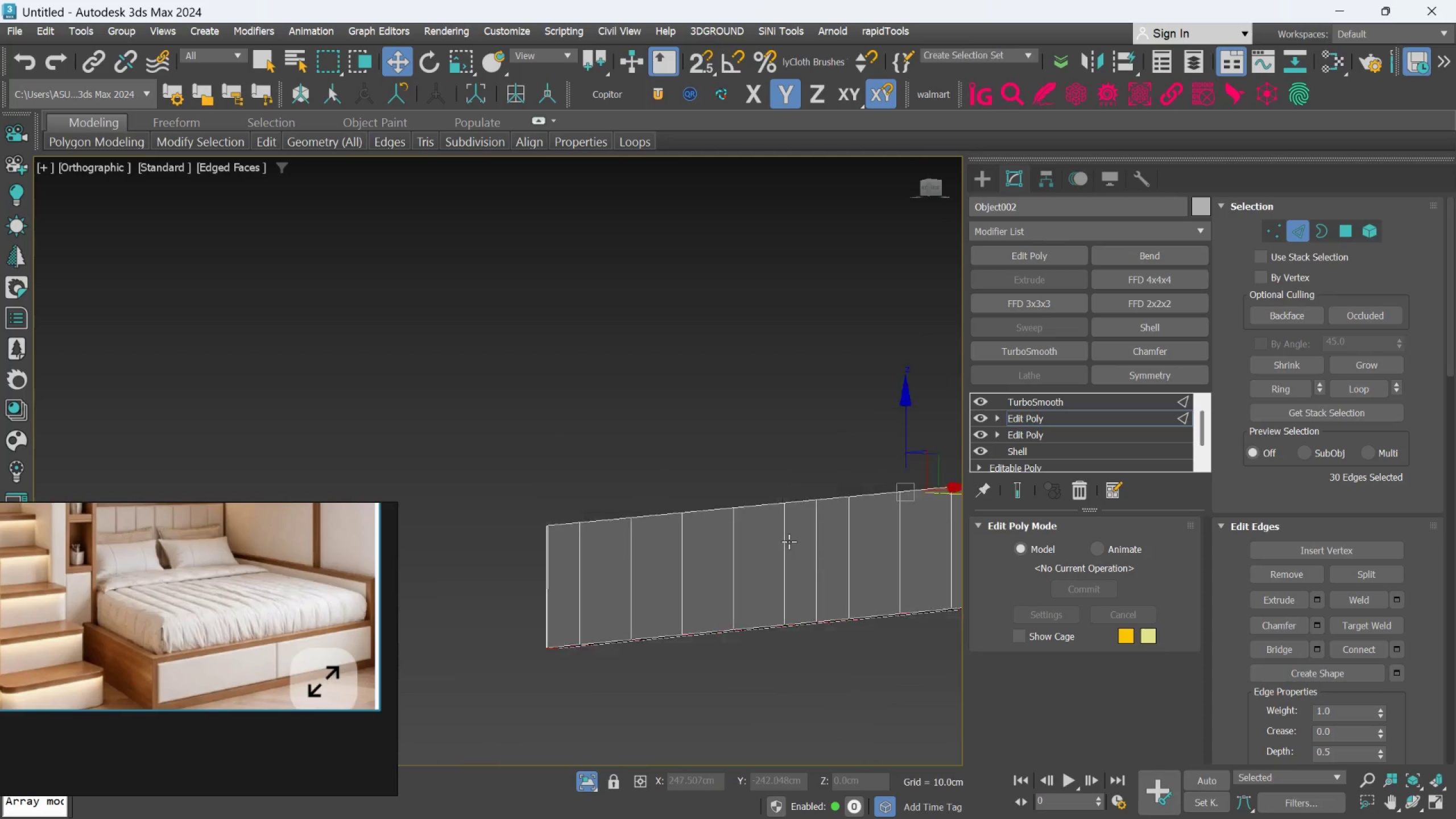 
key(Control+Z)
 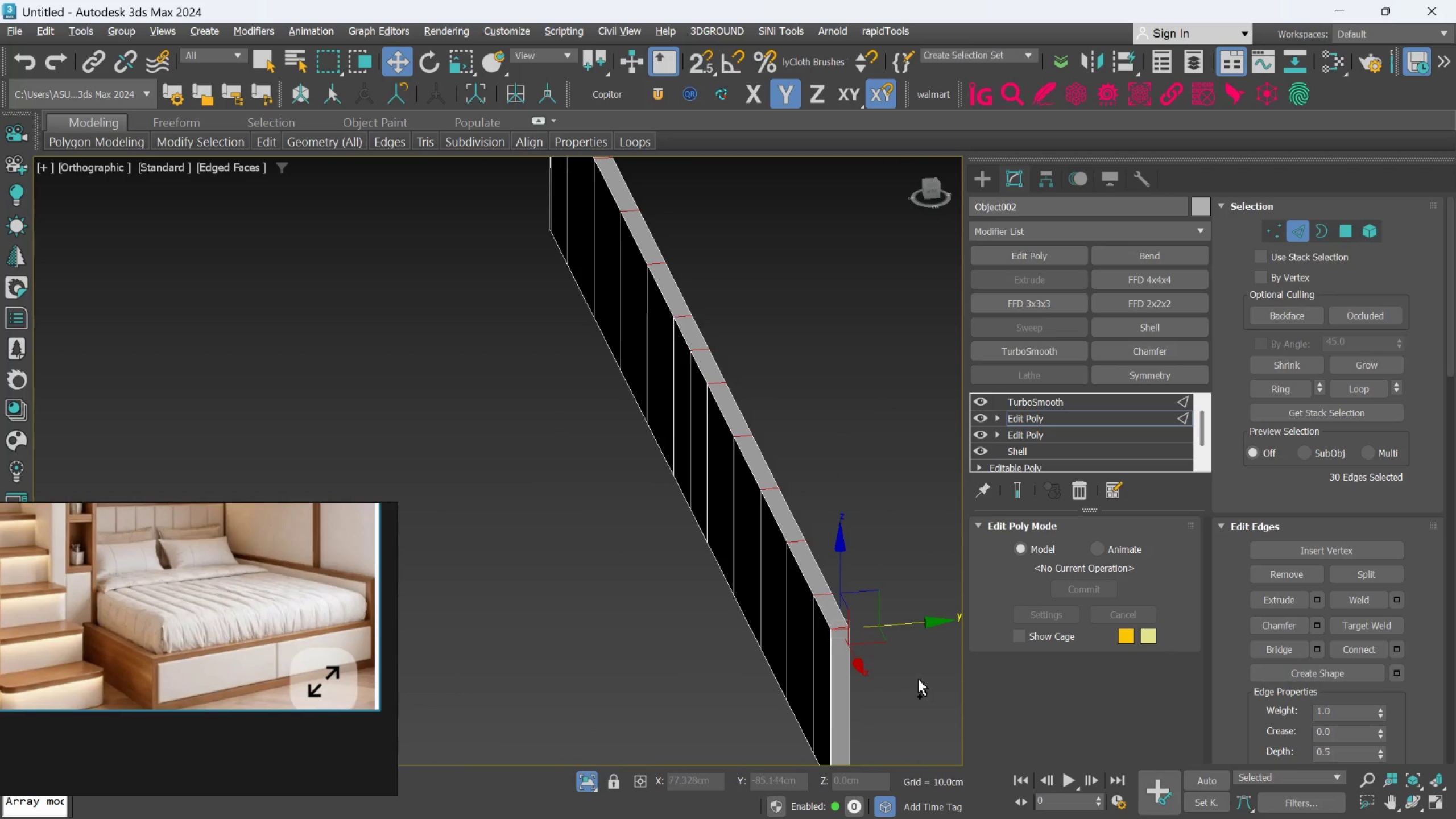 
scroll: coordinate [921, 681], scroll_direction: up, amount: 2.0
 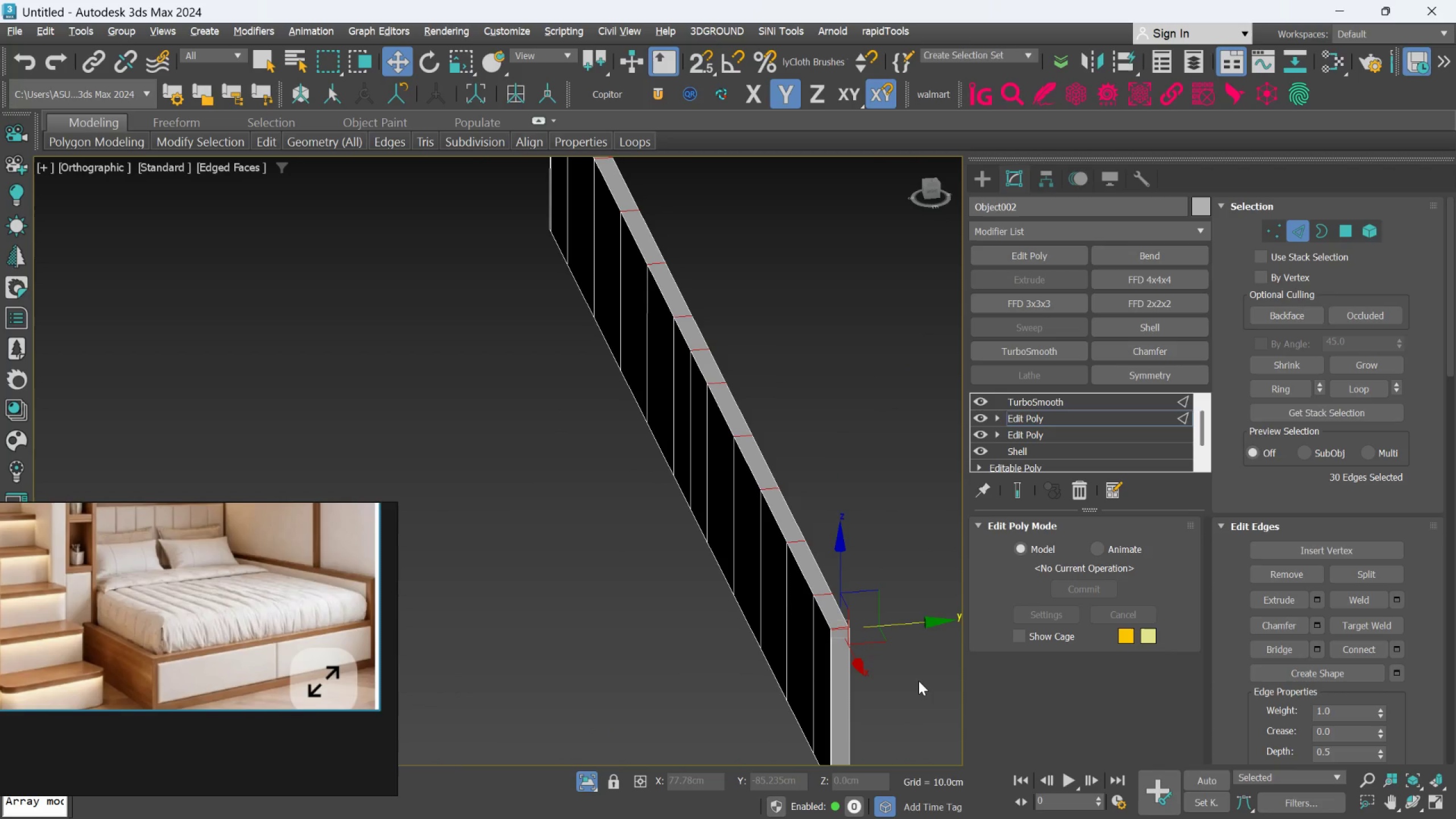 
key(Control+Z)
 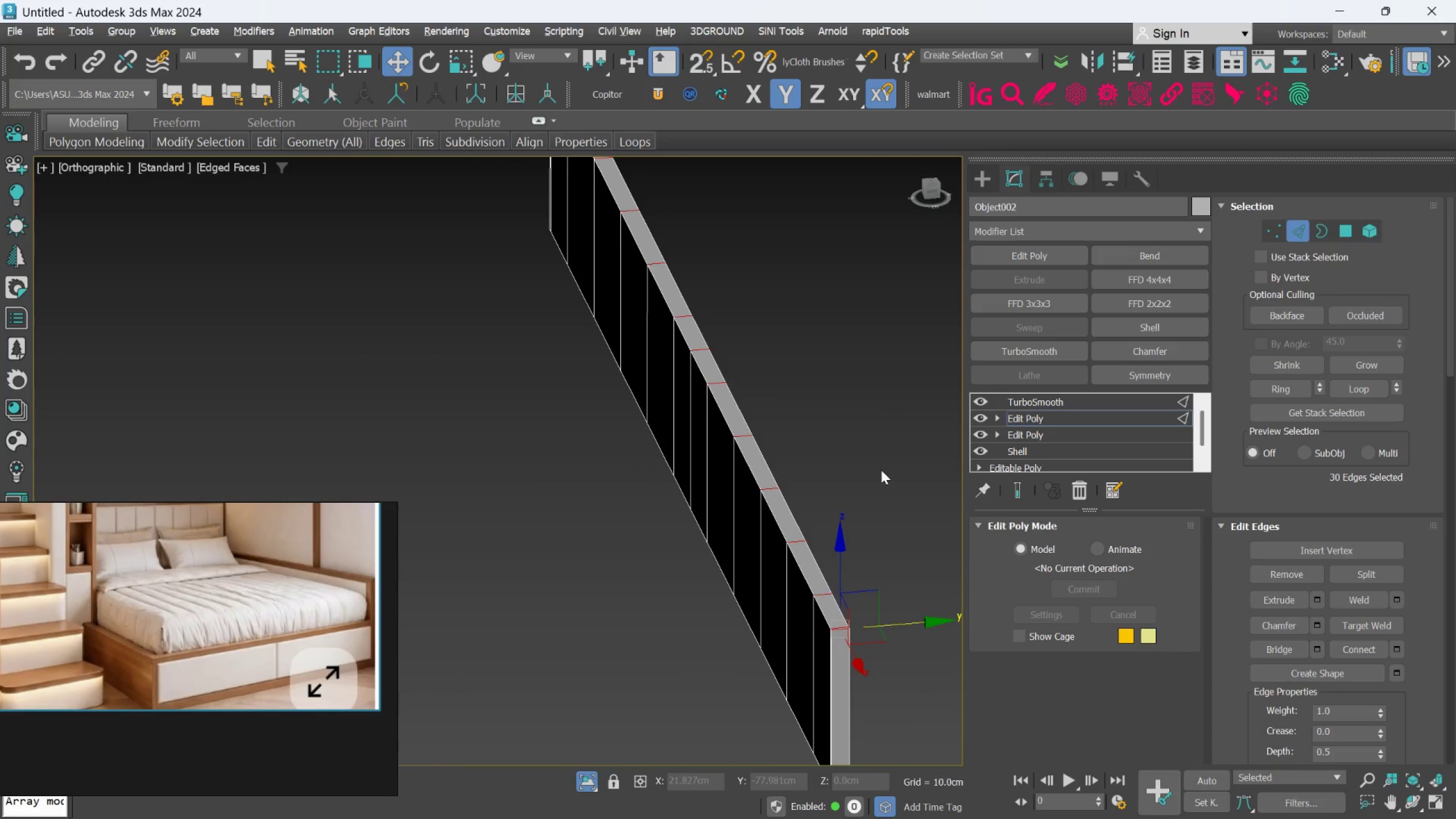 
left_click([881, 463])
 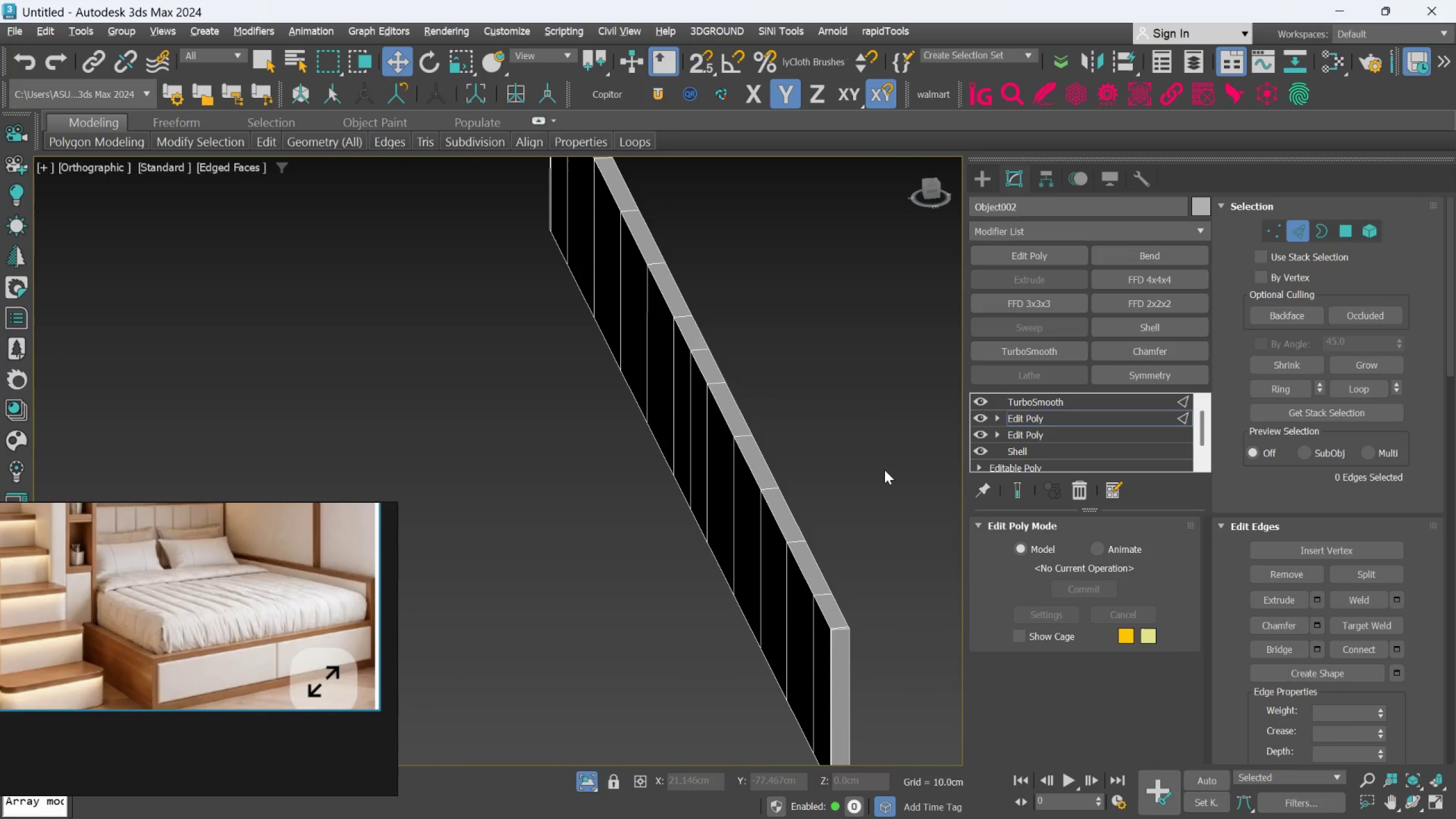 
key(Control+Z)
 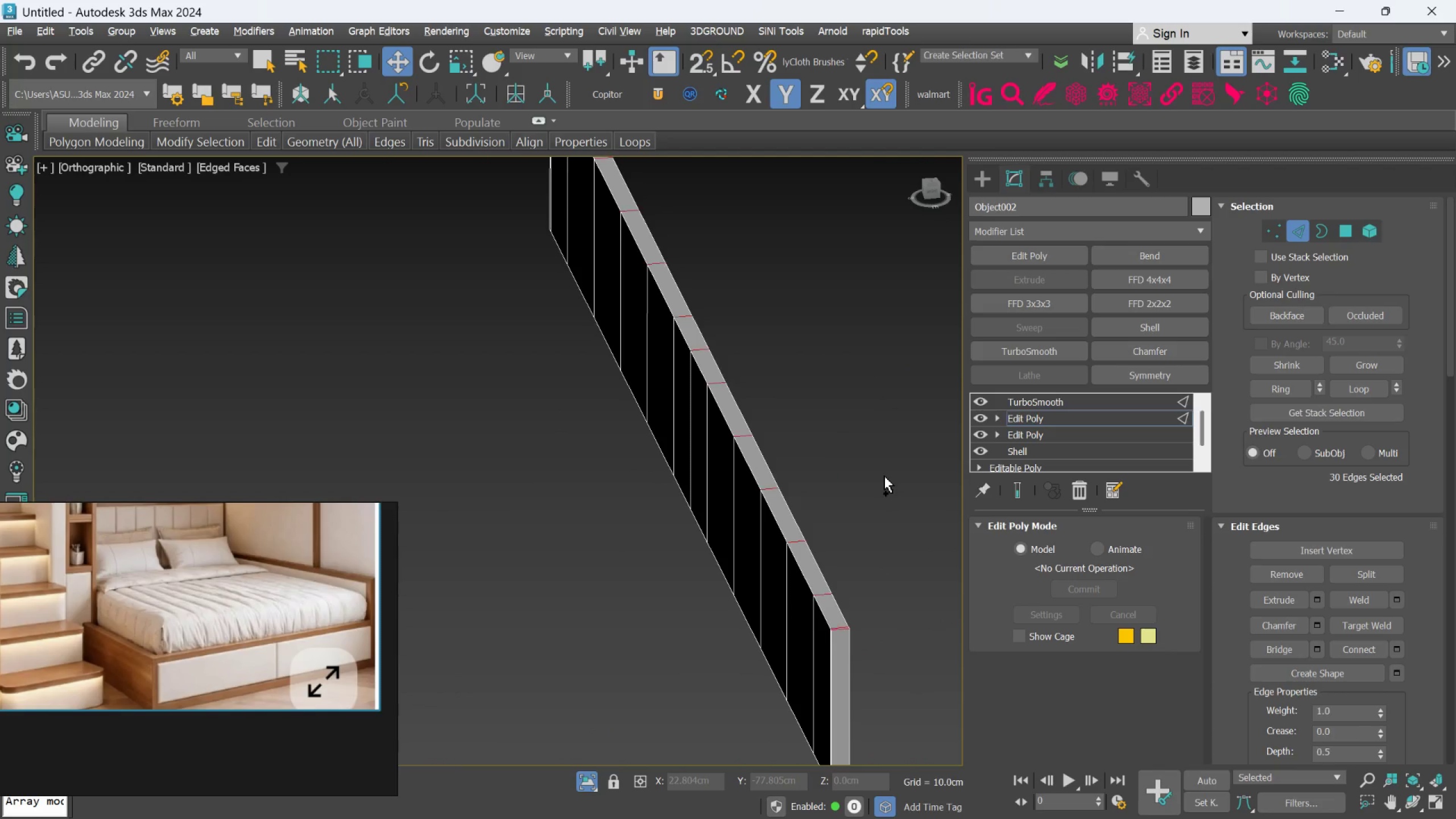 
key(Control+Z)
 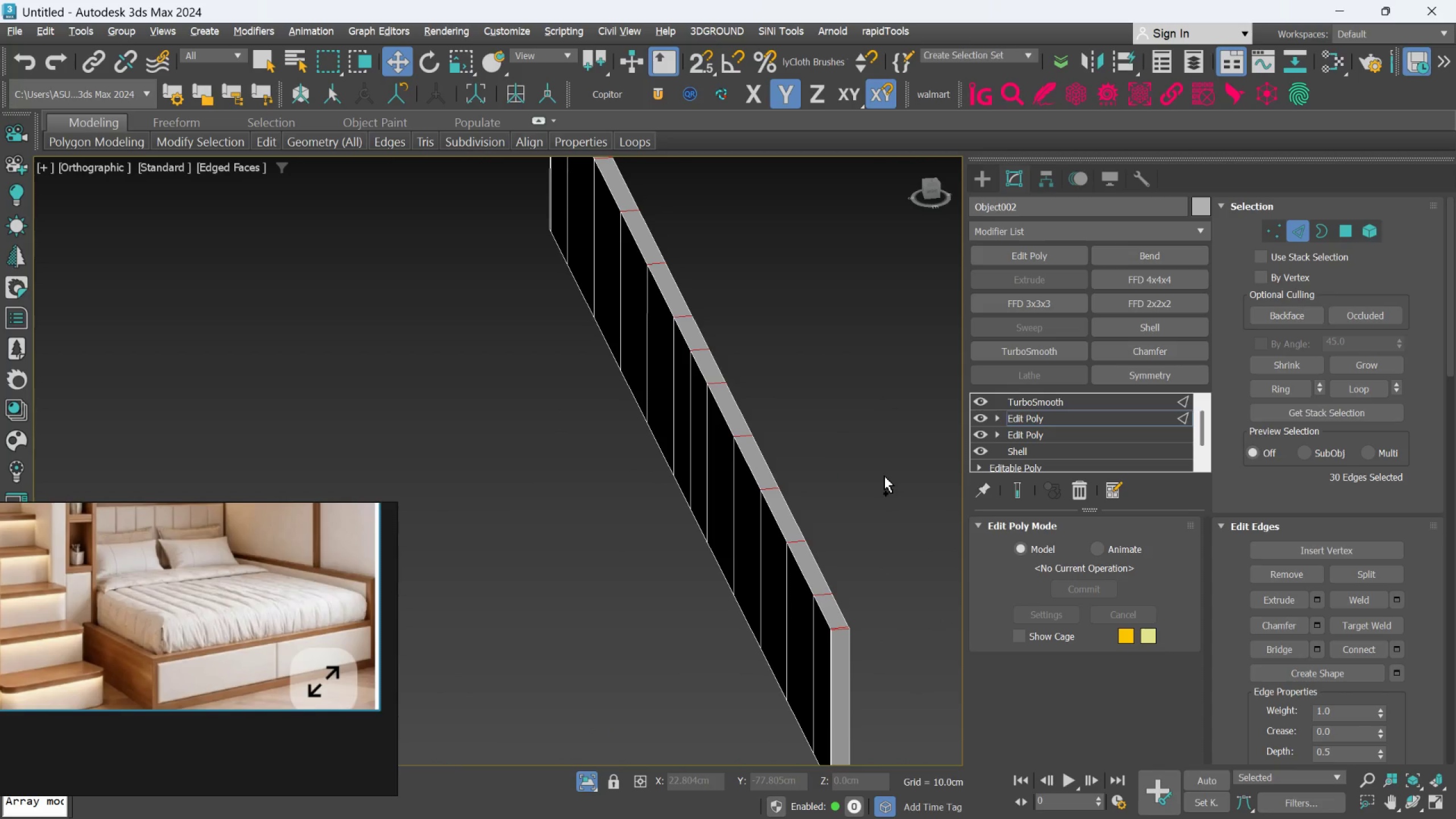 
key(Control+Z)
 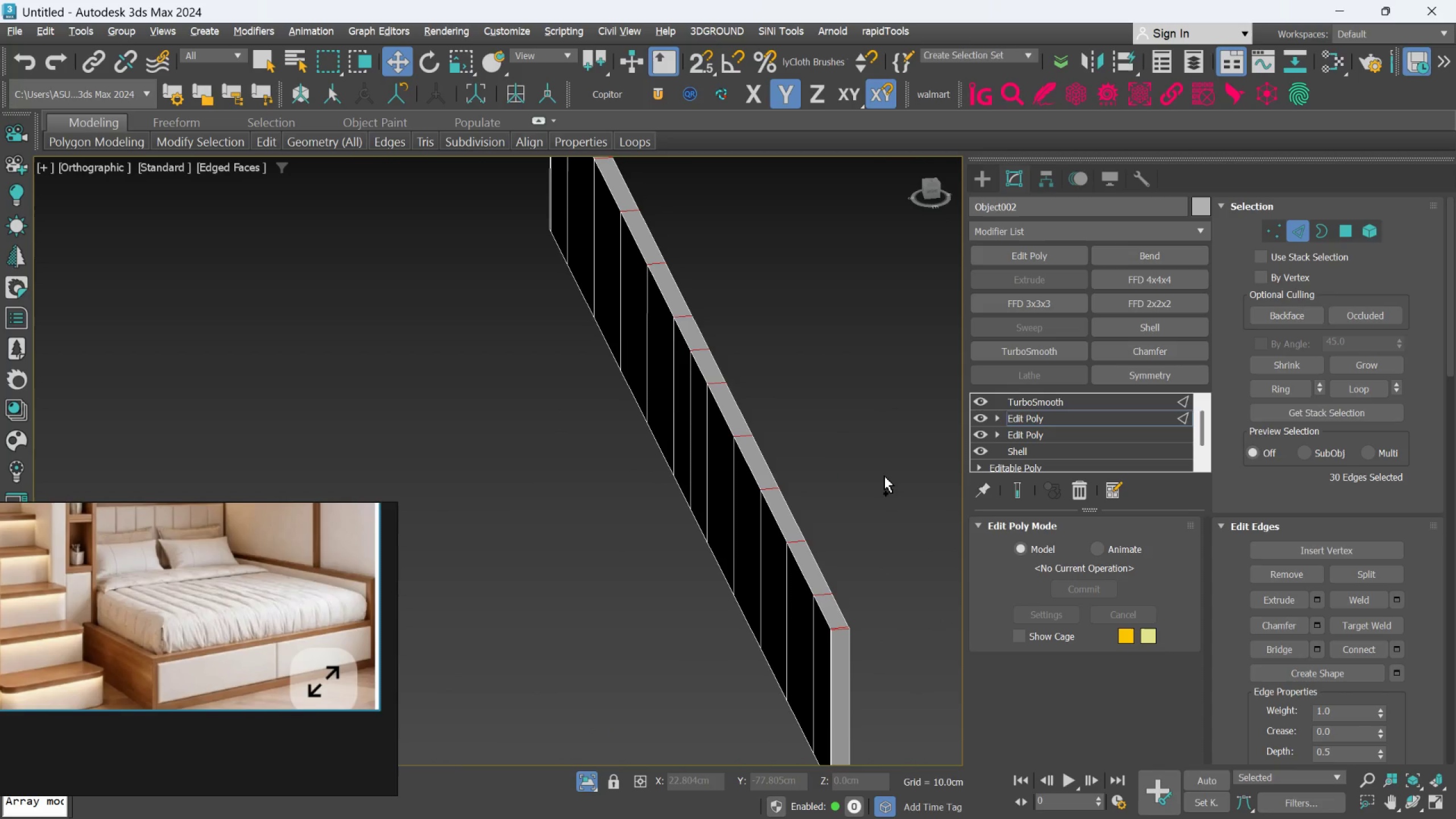 
key(Control+Z)
 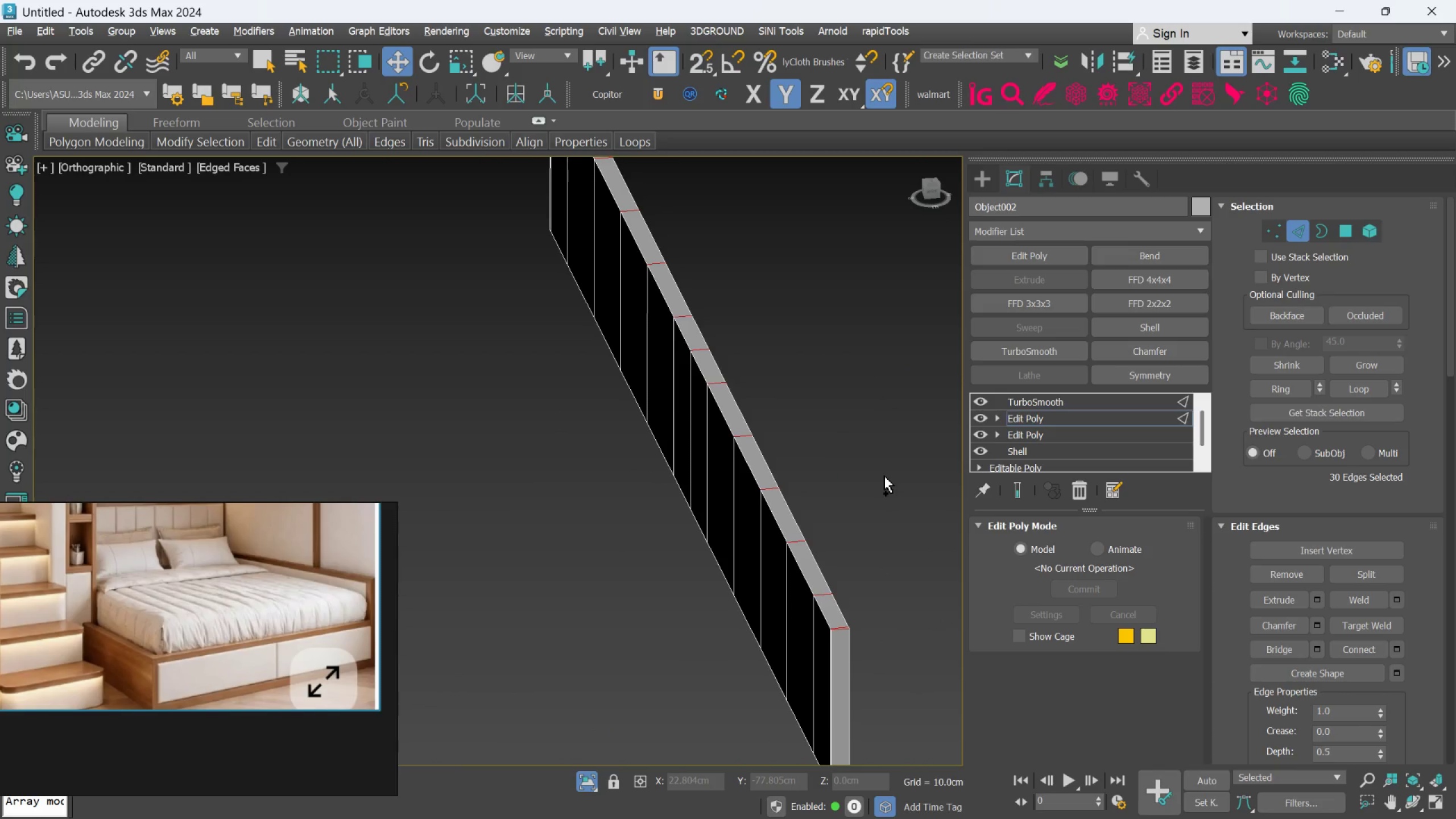 
key(Control+Z)
 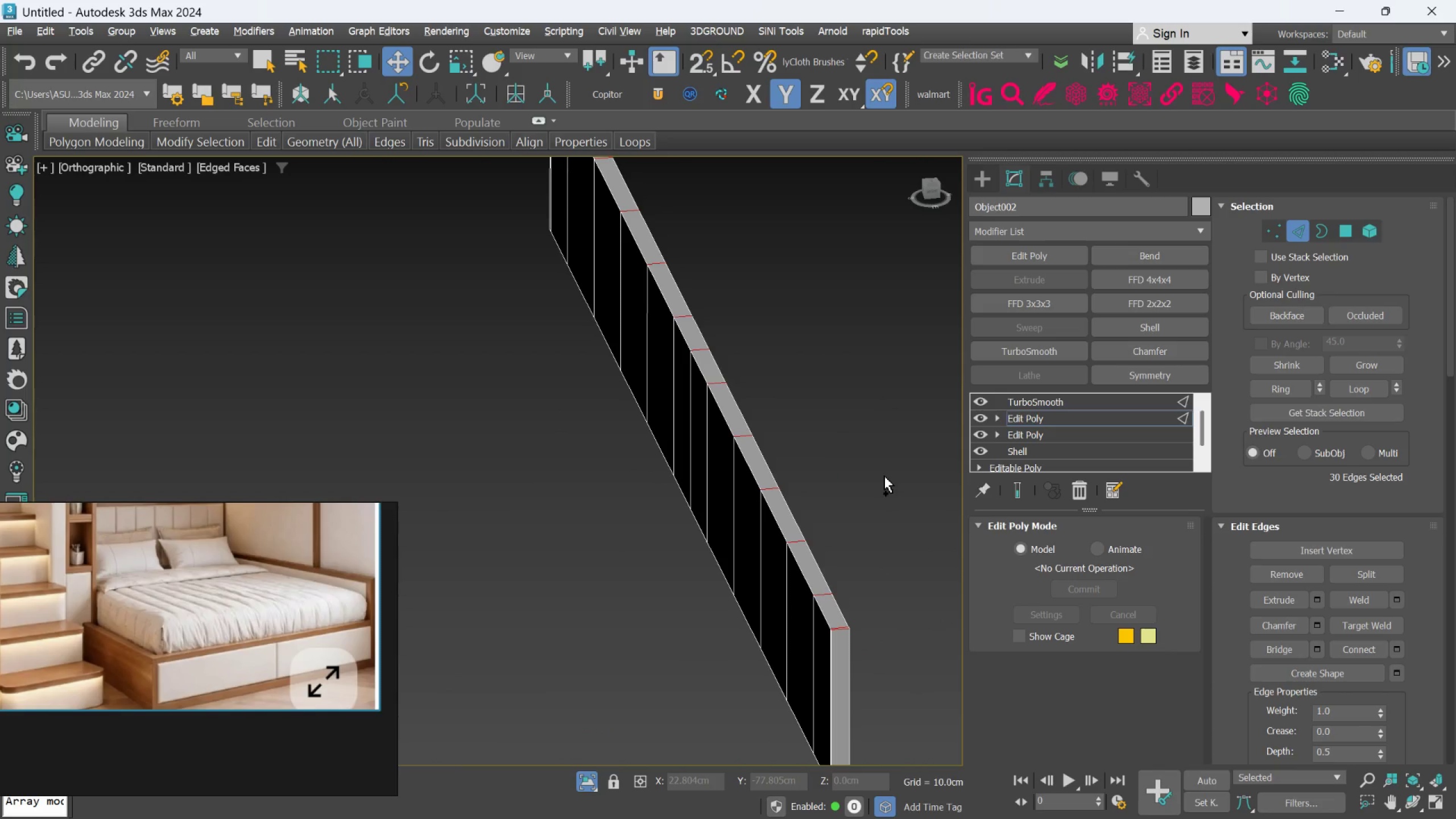 
key(Control+Z)
 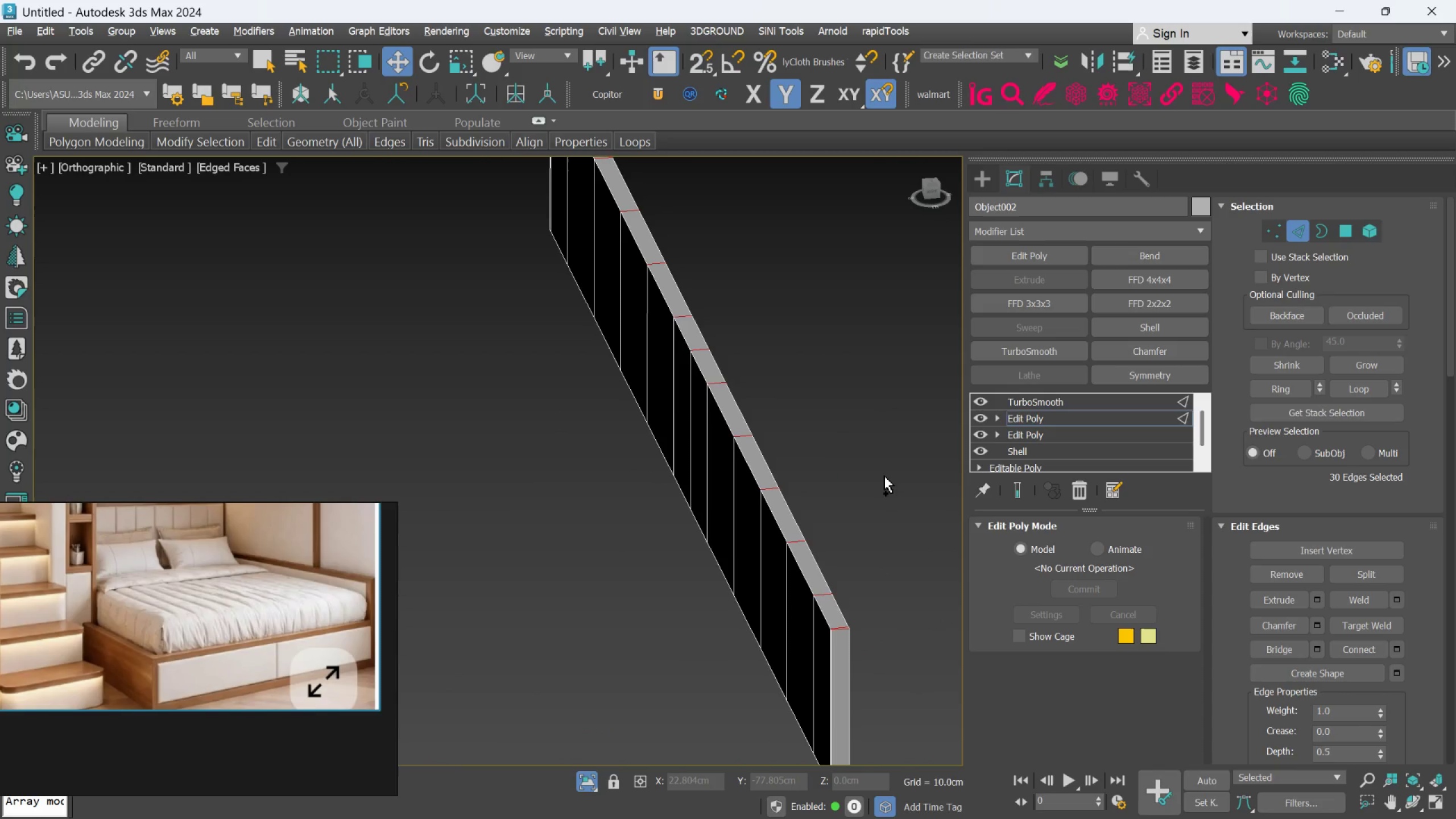 
key(Control+Z)
 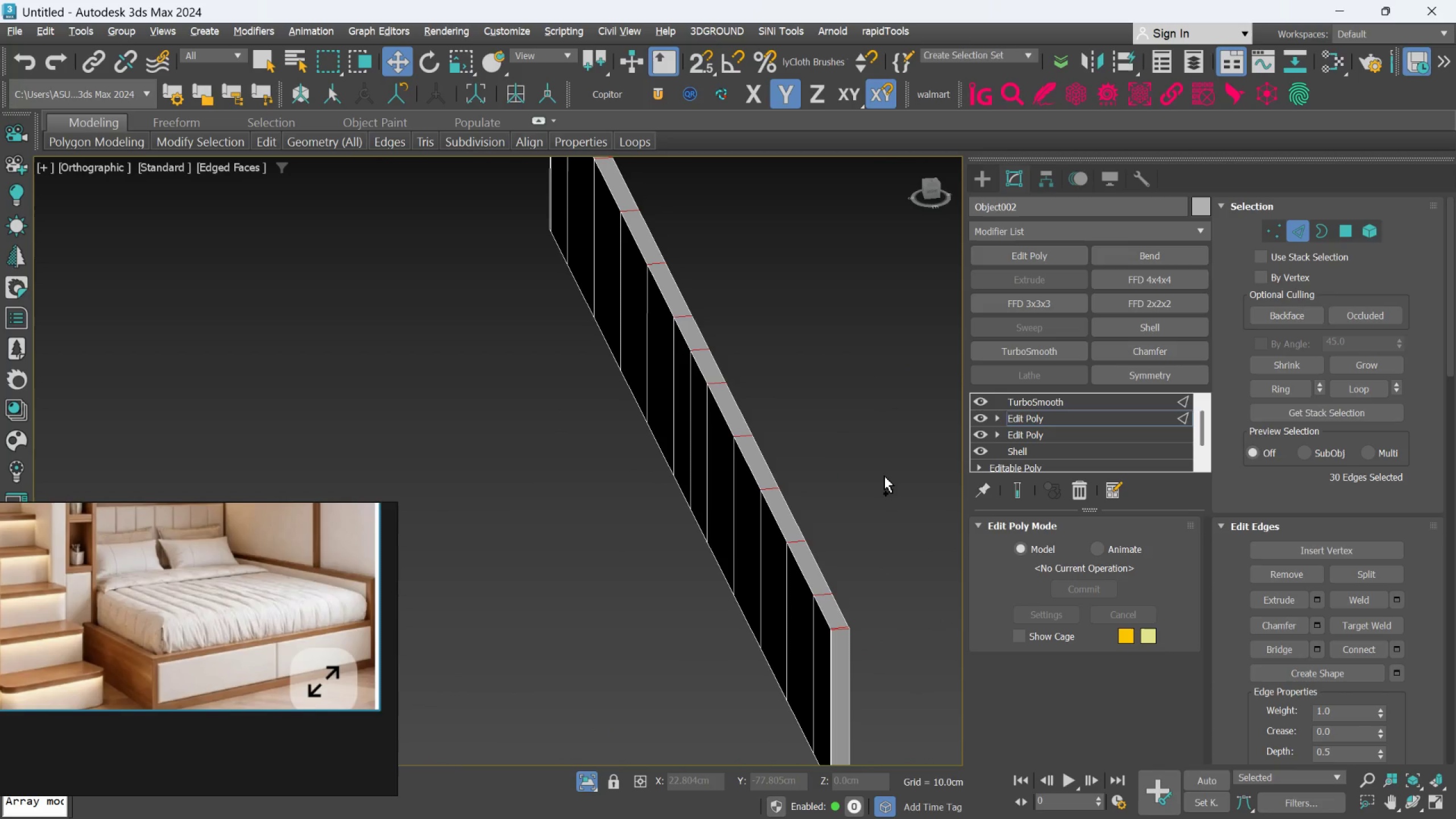 
key(Control+Z)
 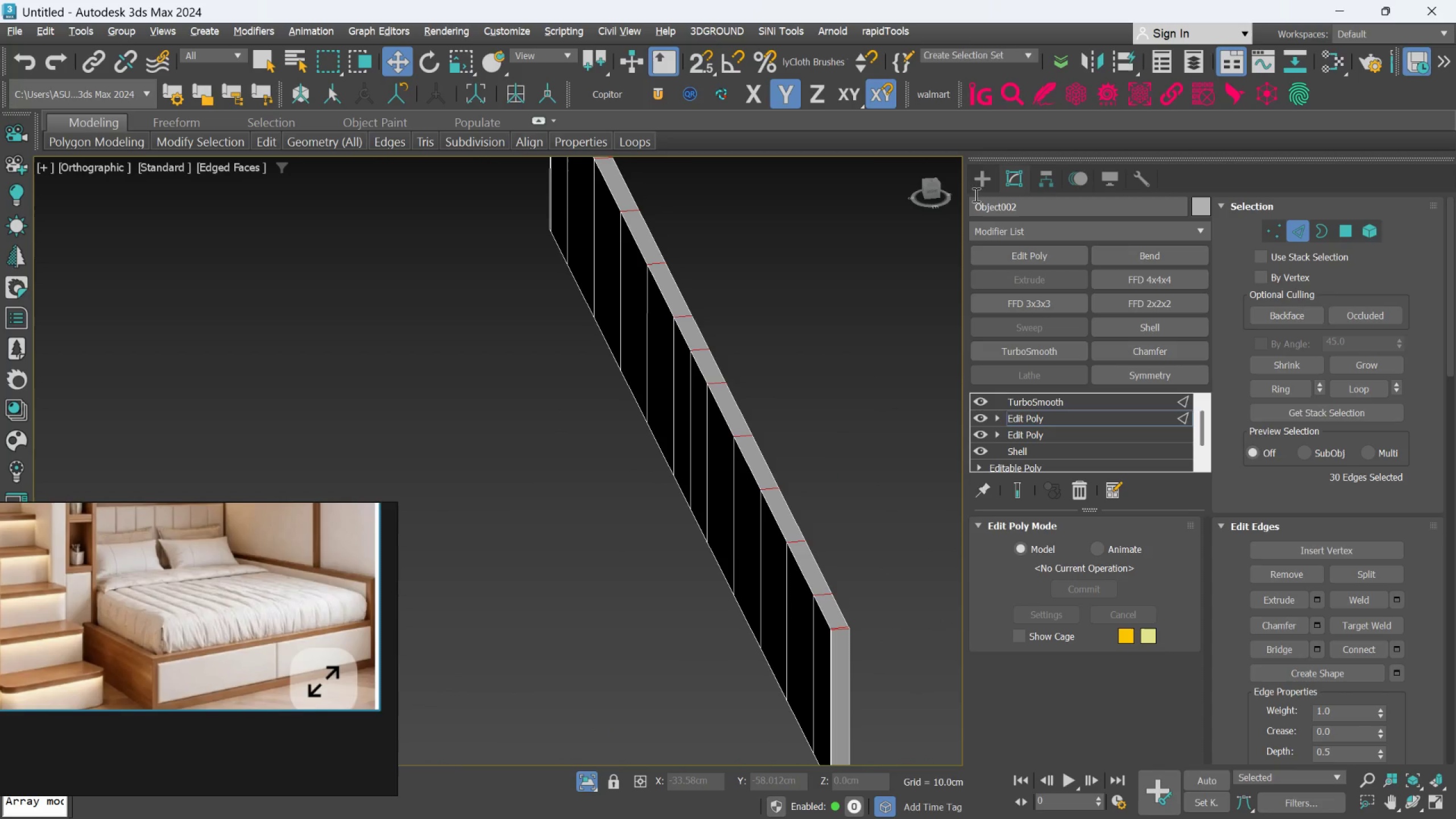 
left_click([981, 172])
 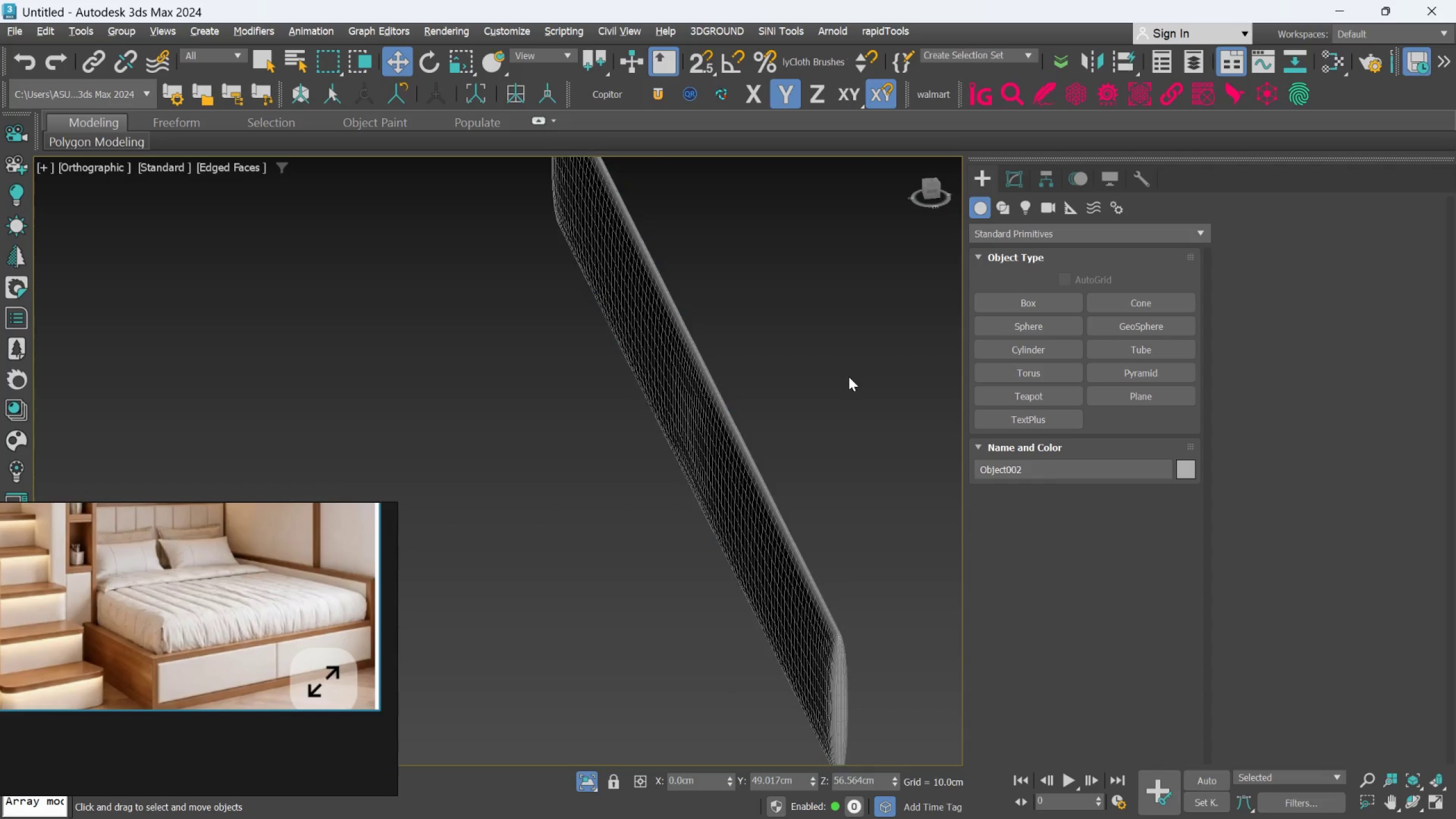 
key(Control+Z)
 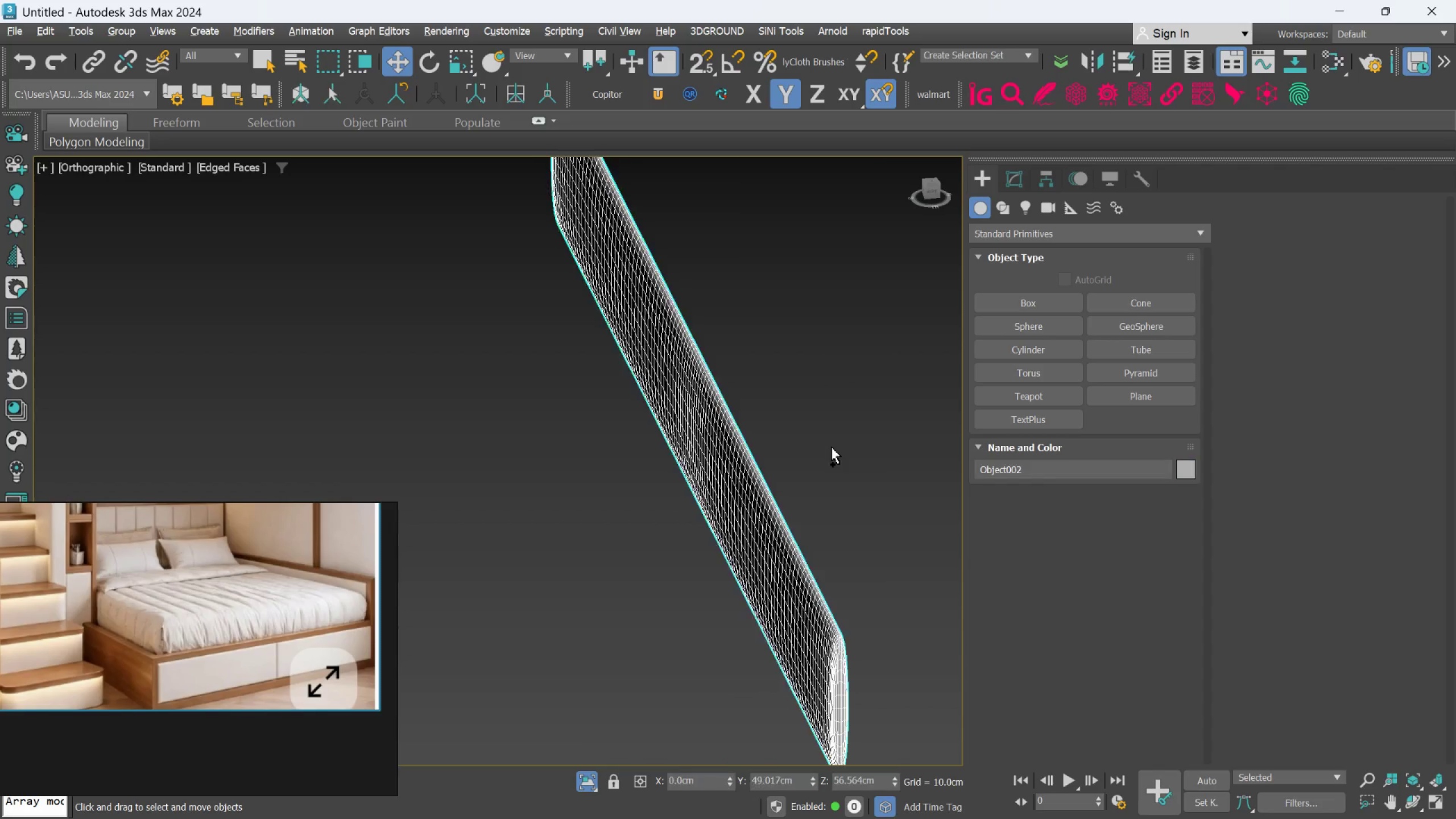 
key(Control+Z)
 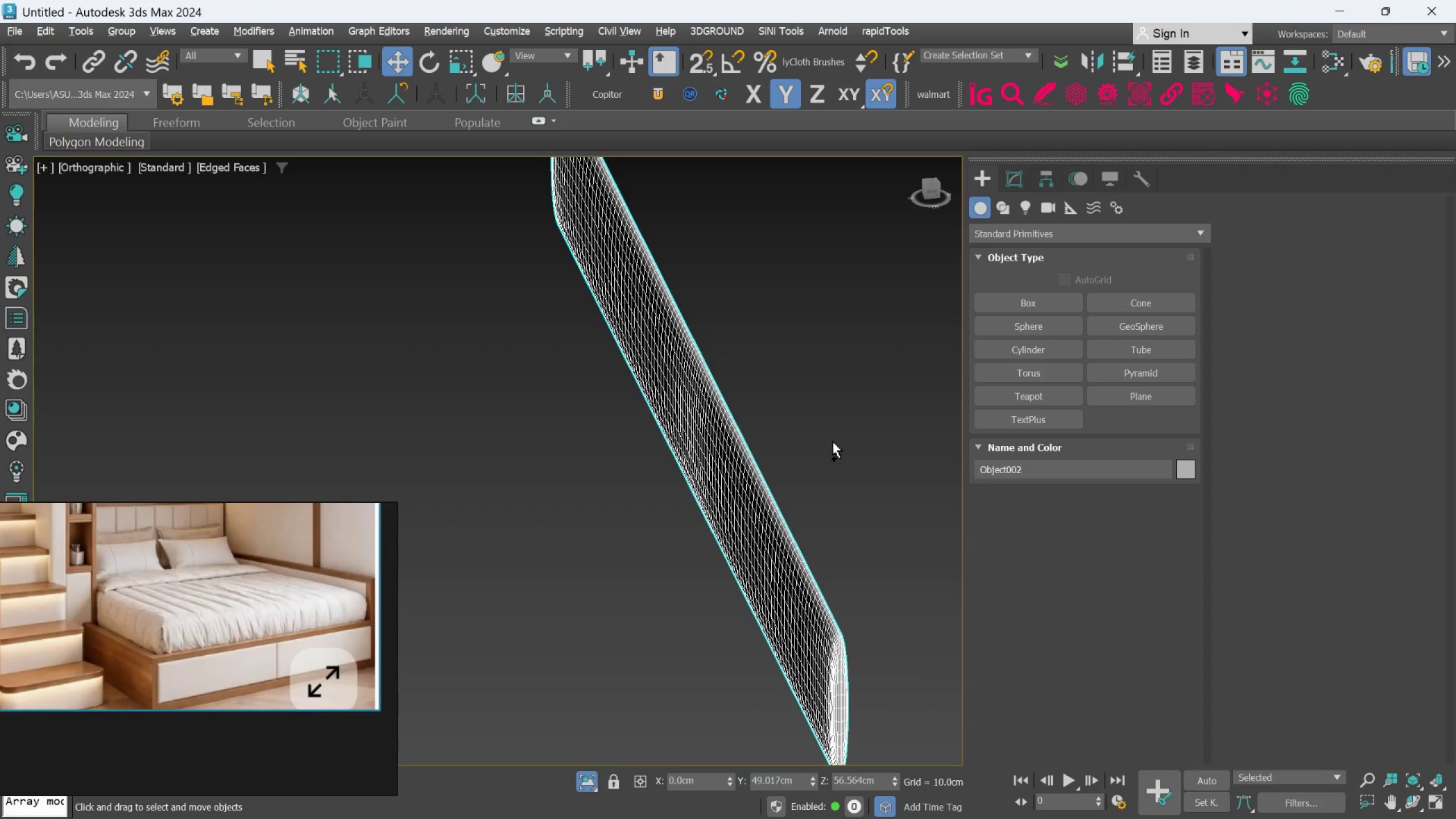 
key(Control+Z)
 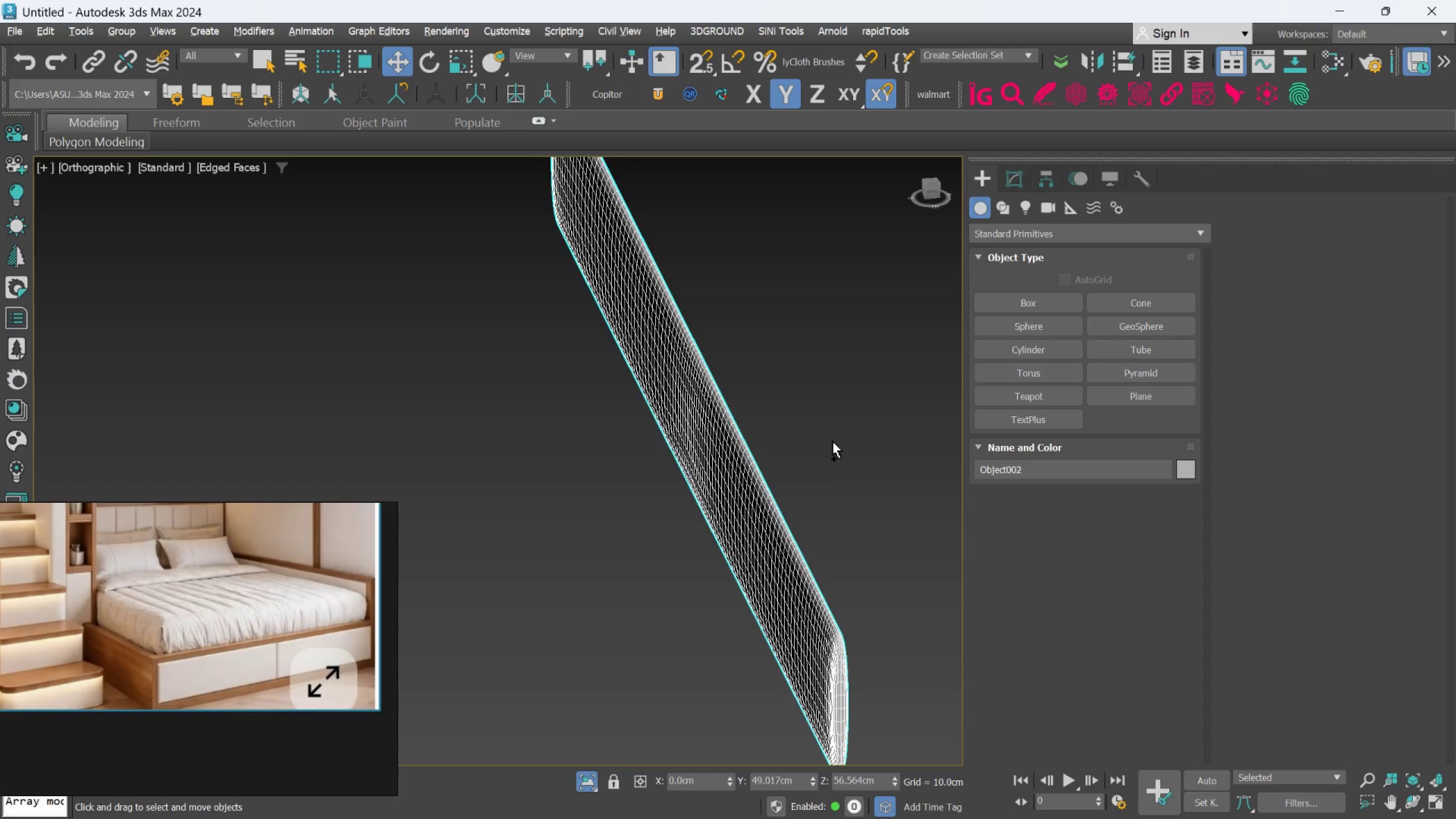 
key(Control+Z)
 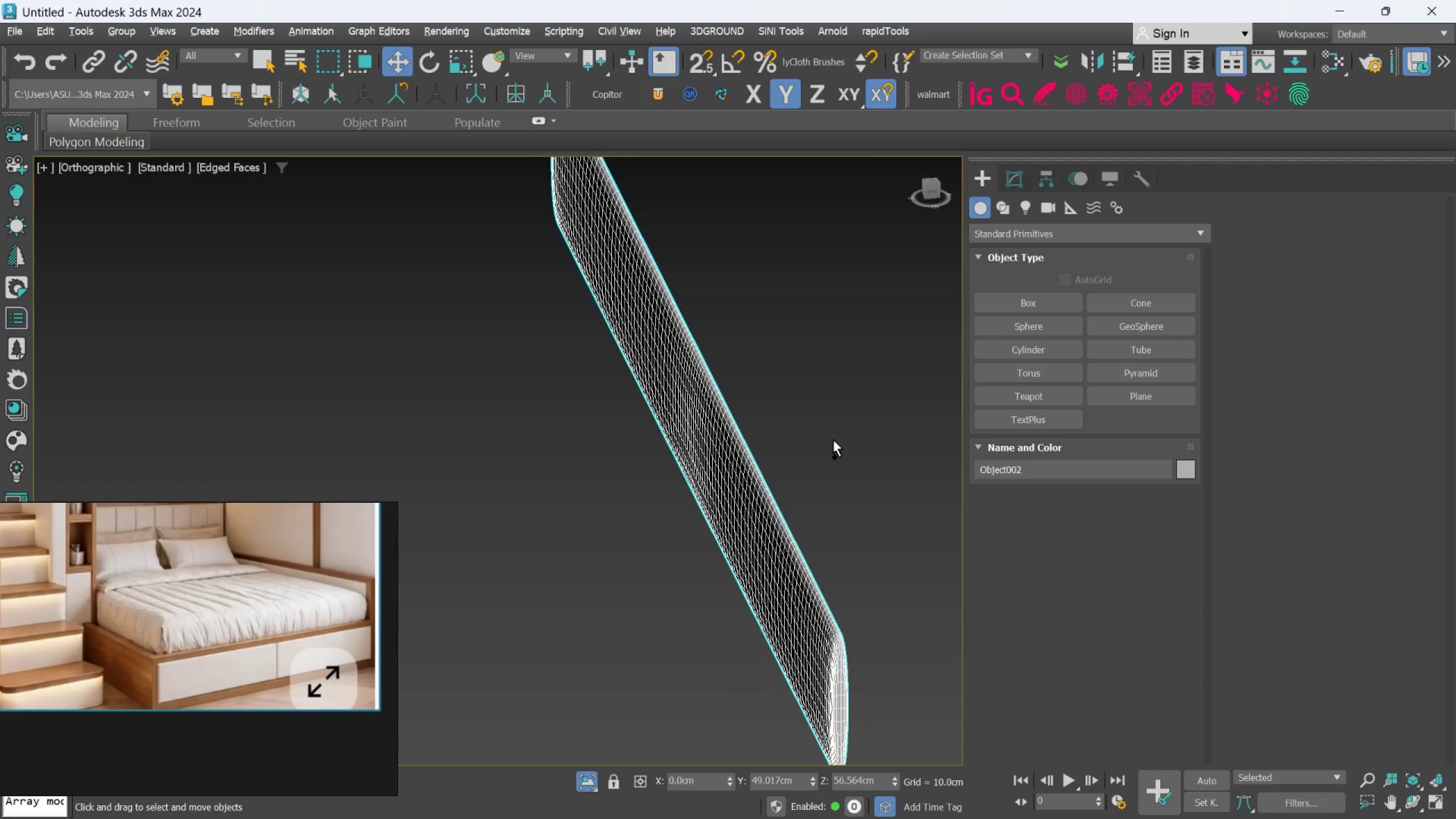 
key(Control+Z)
 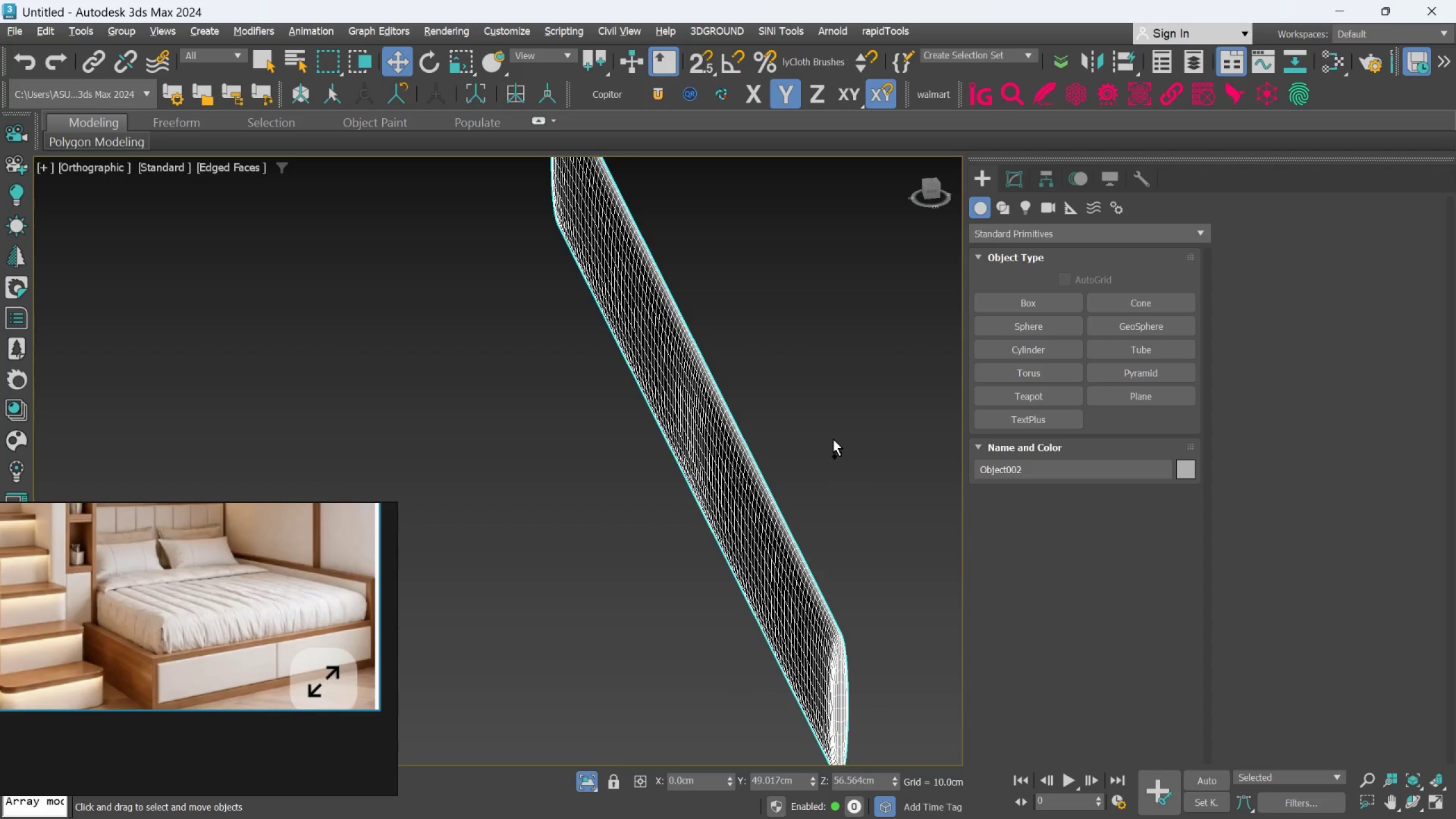 
key(Control+Z)
 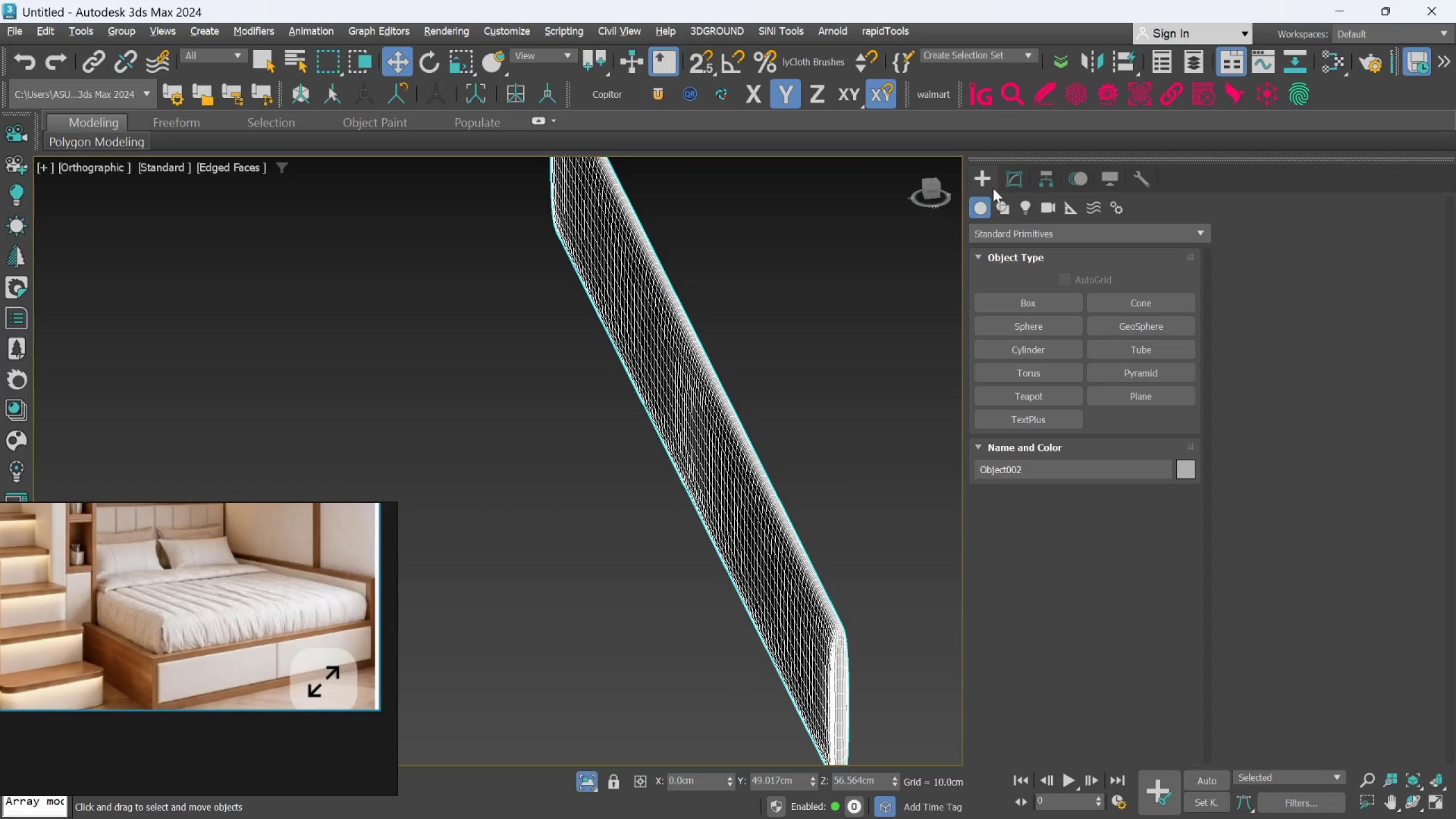 
left_click([1006, 171])
 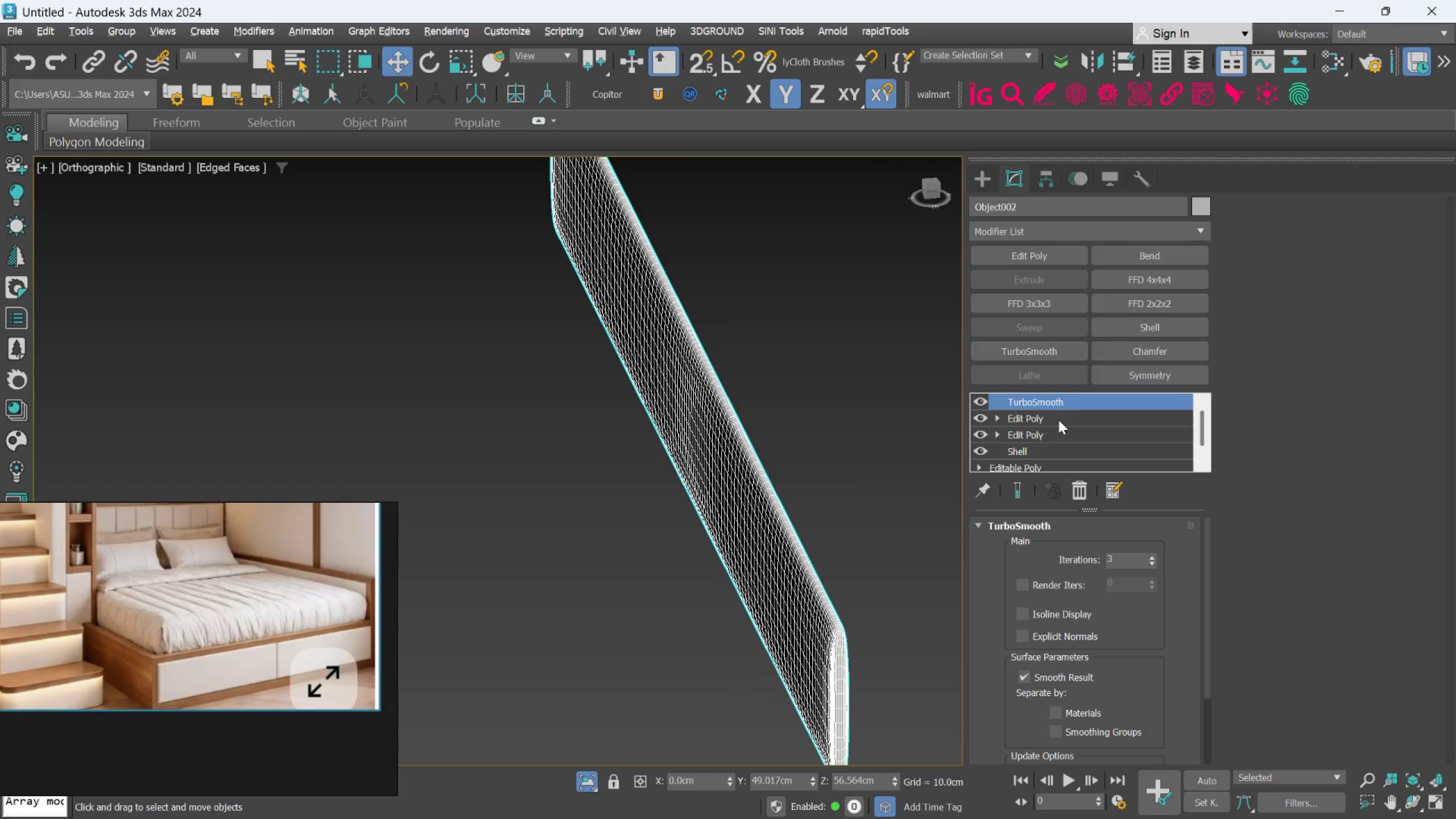 
left_click([1057, 421])
 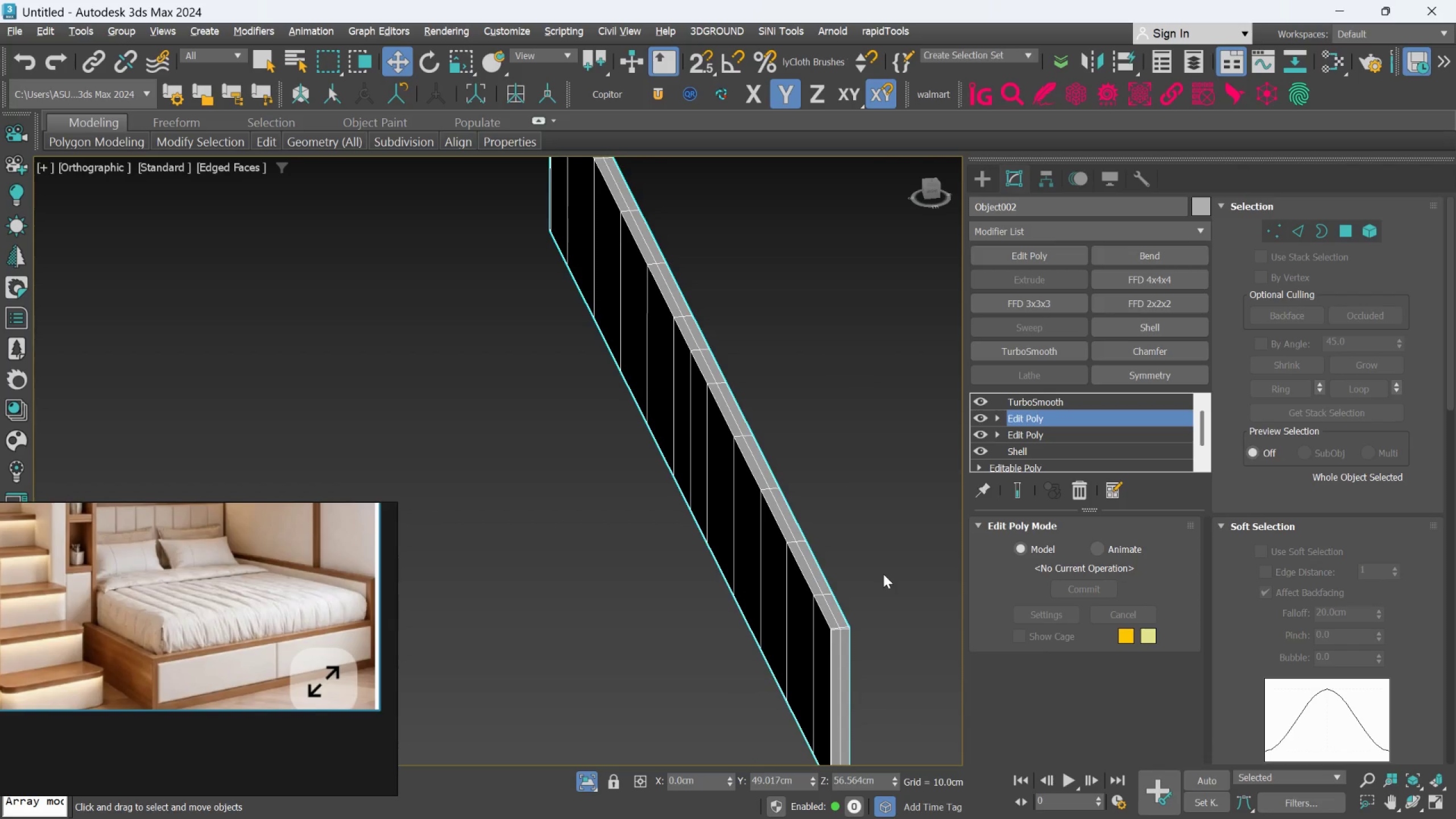 
hold_key(key=AltLeft, duration=0.44)
 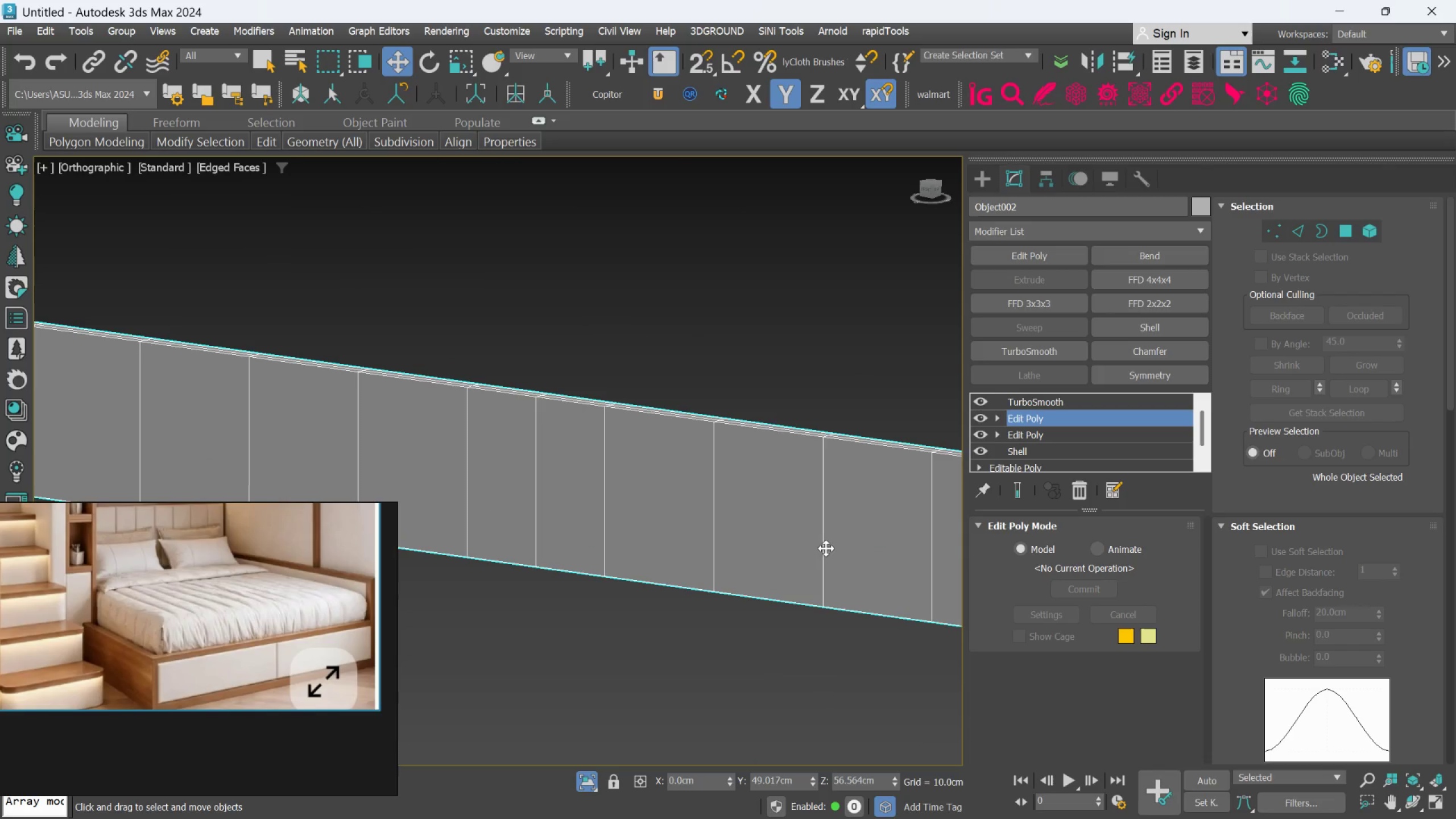 
left_click([826, 536])
 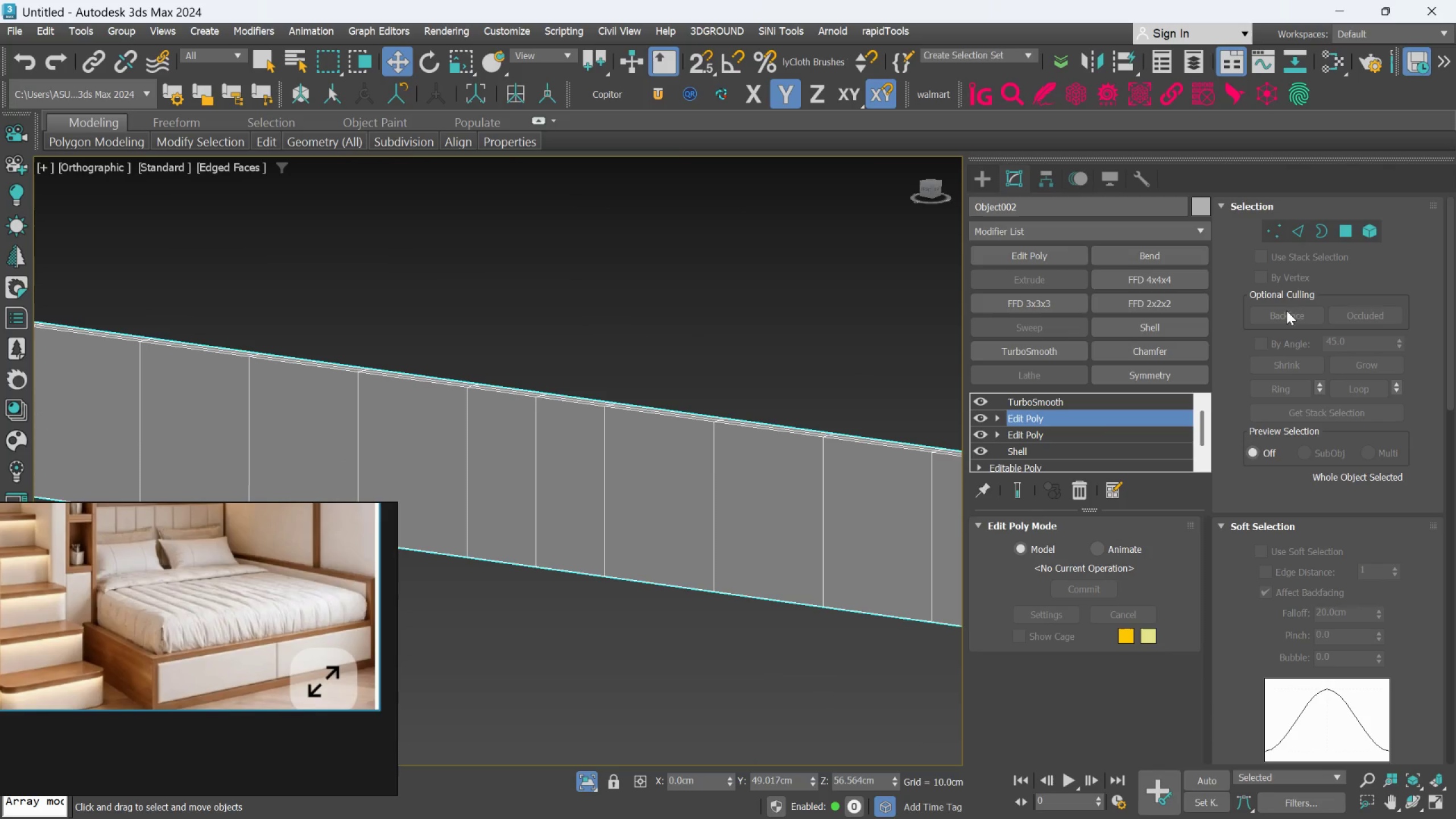 
left_click([1306, 228])
 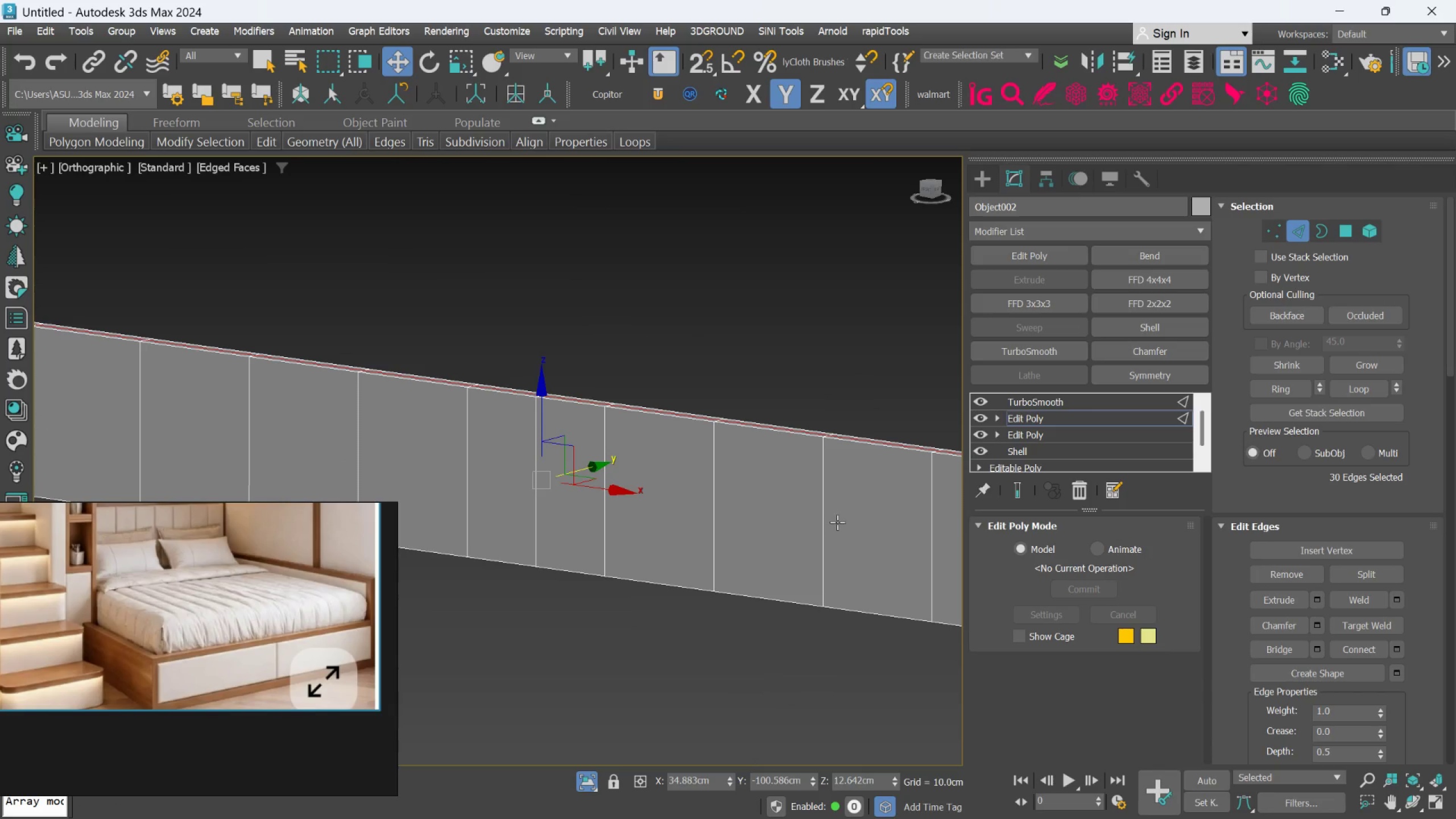 
left_click([832, 524])
 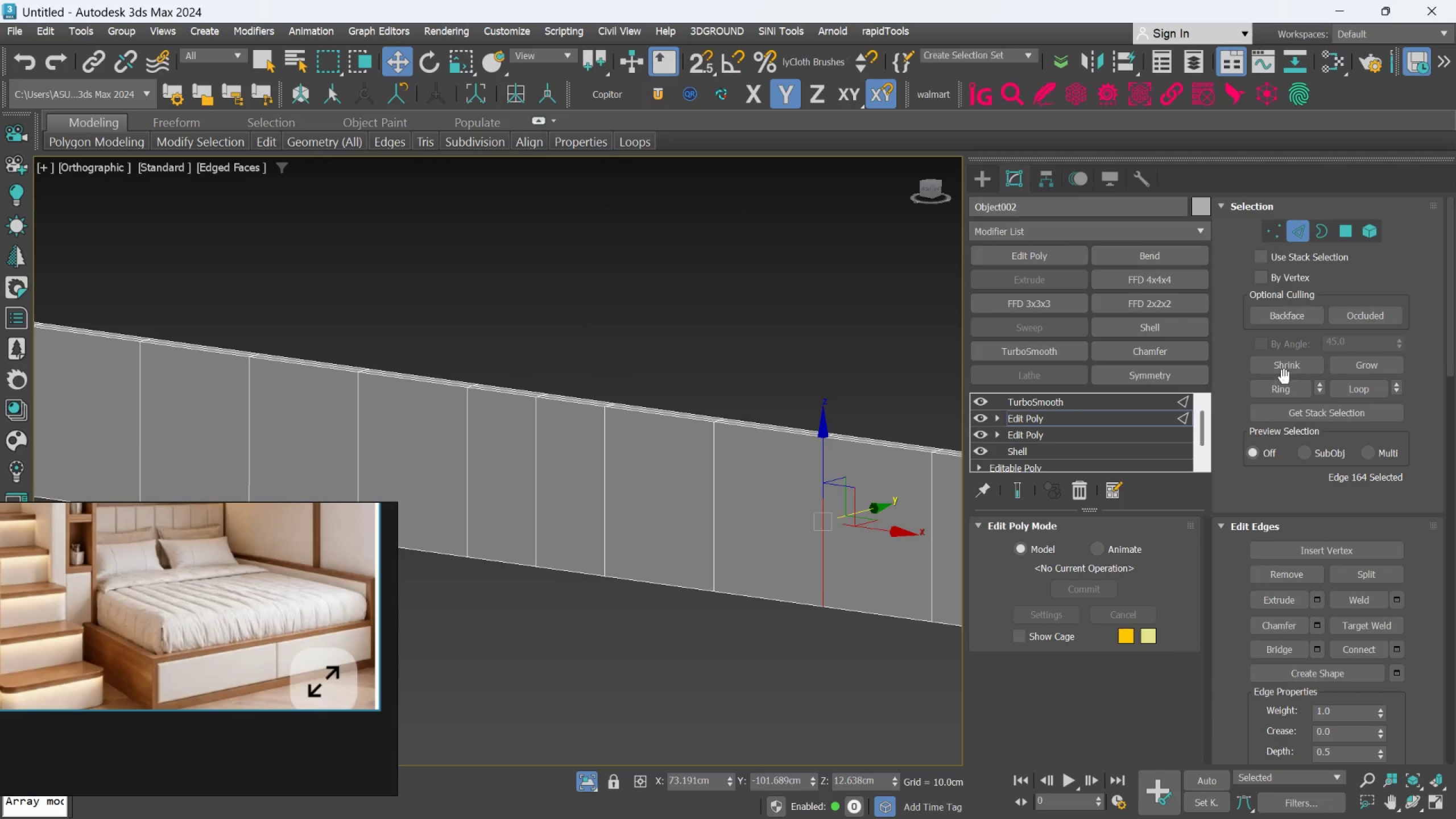 
left_click([1276, 393])
 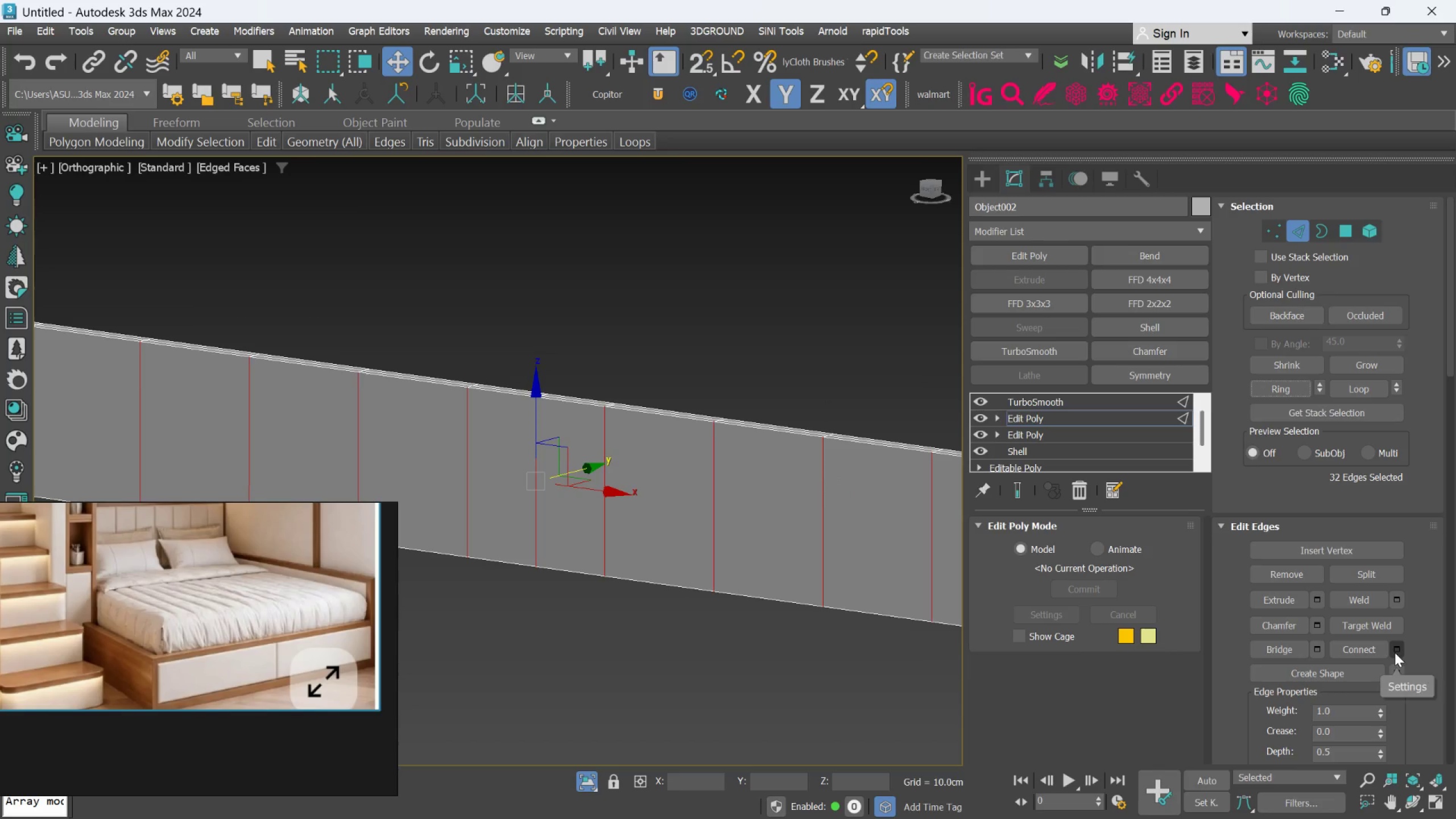 
left_click([1396, 652])
 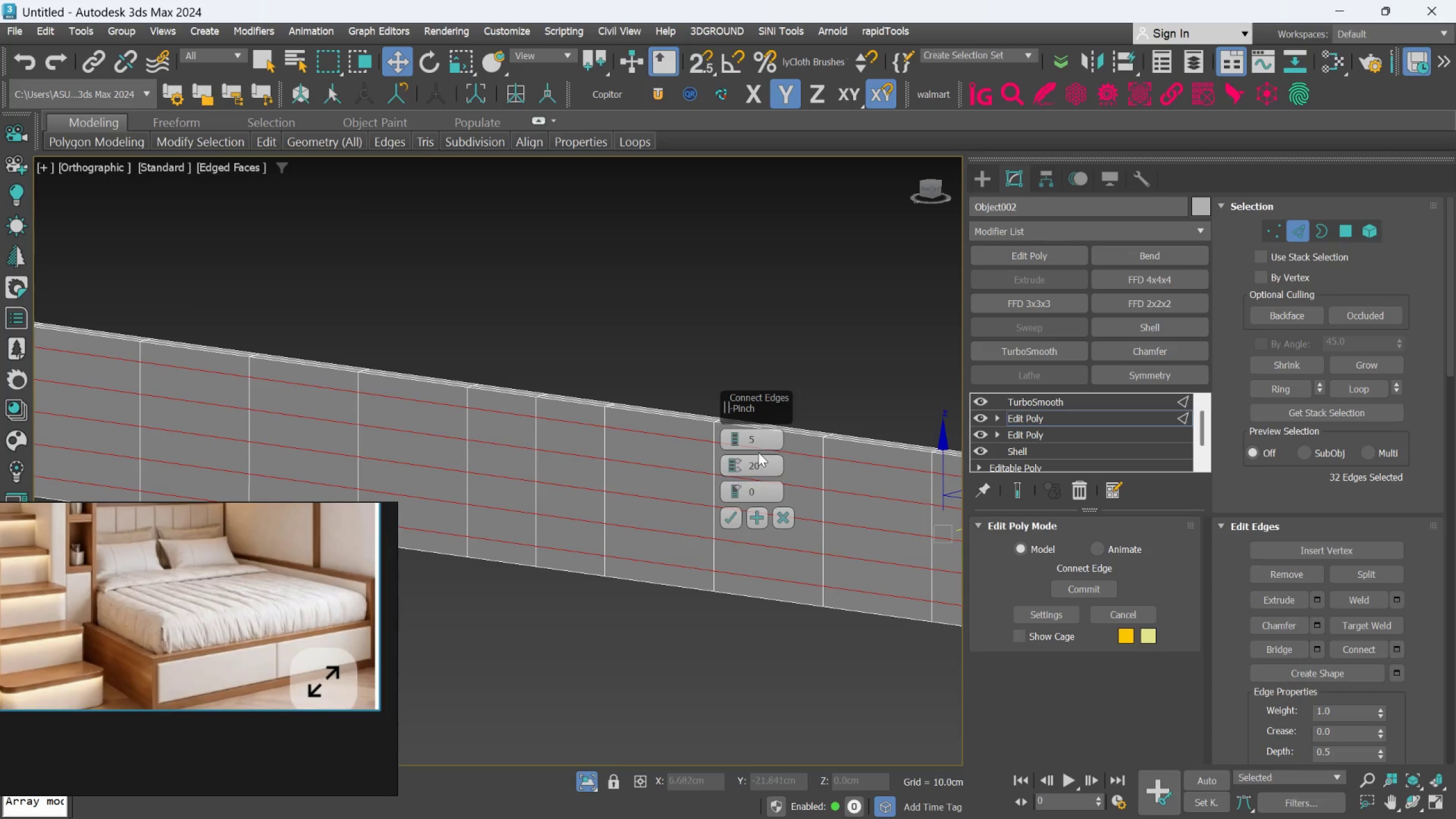 